 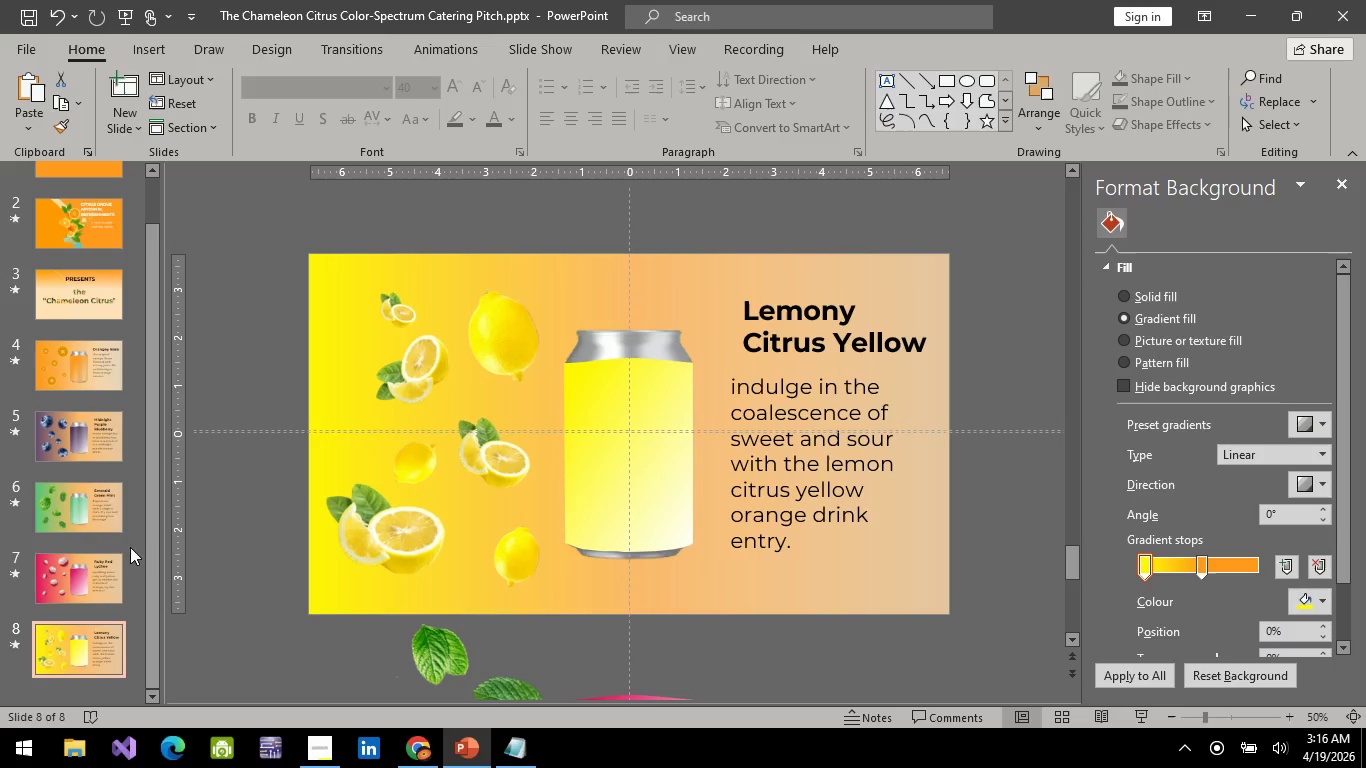 
mouse_move([96, 647])
 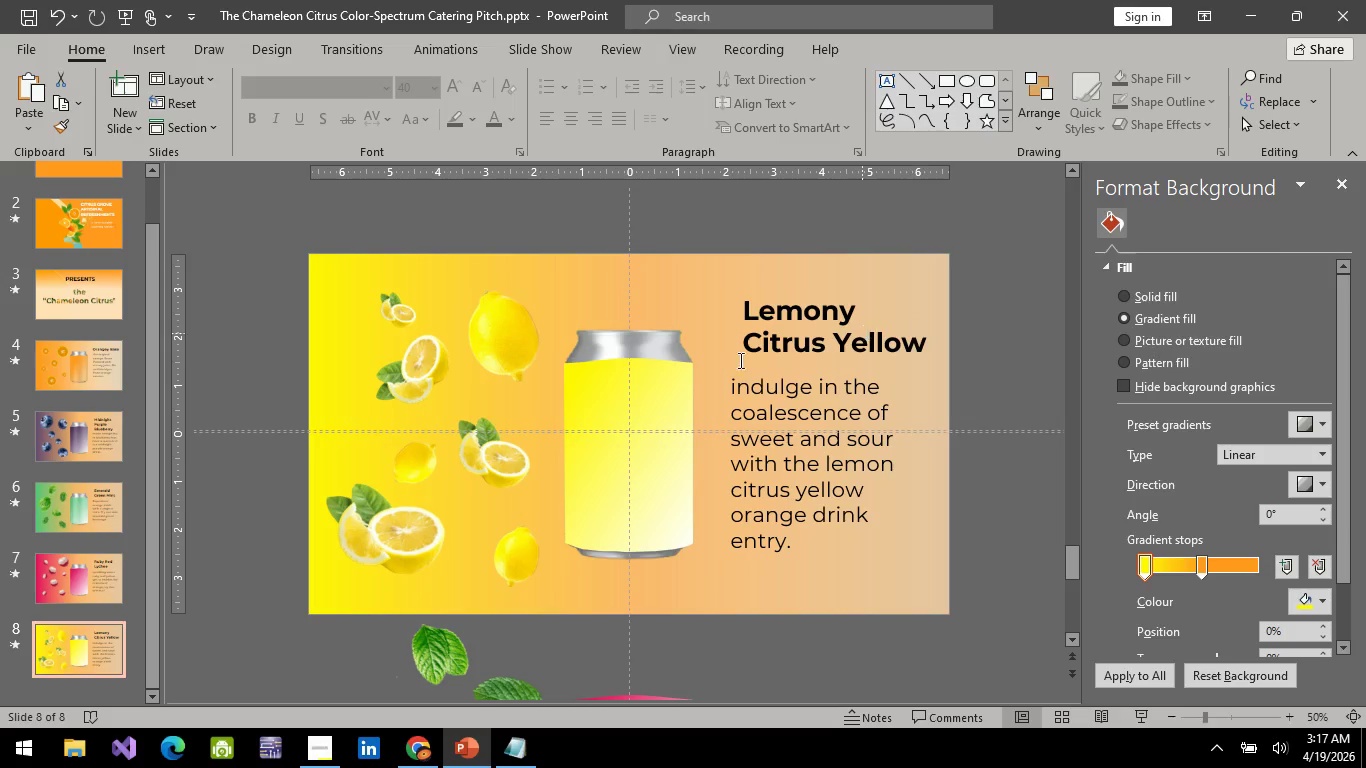 
wait(5.2)
 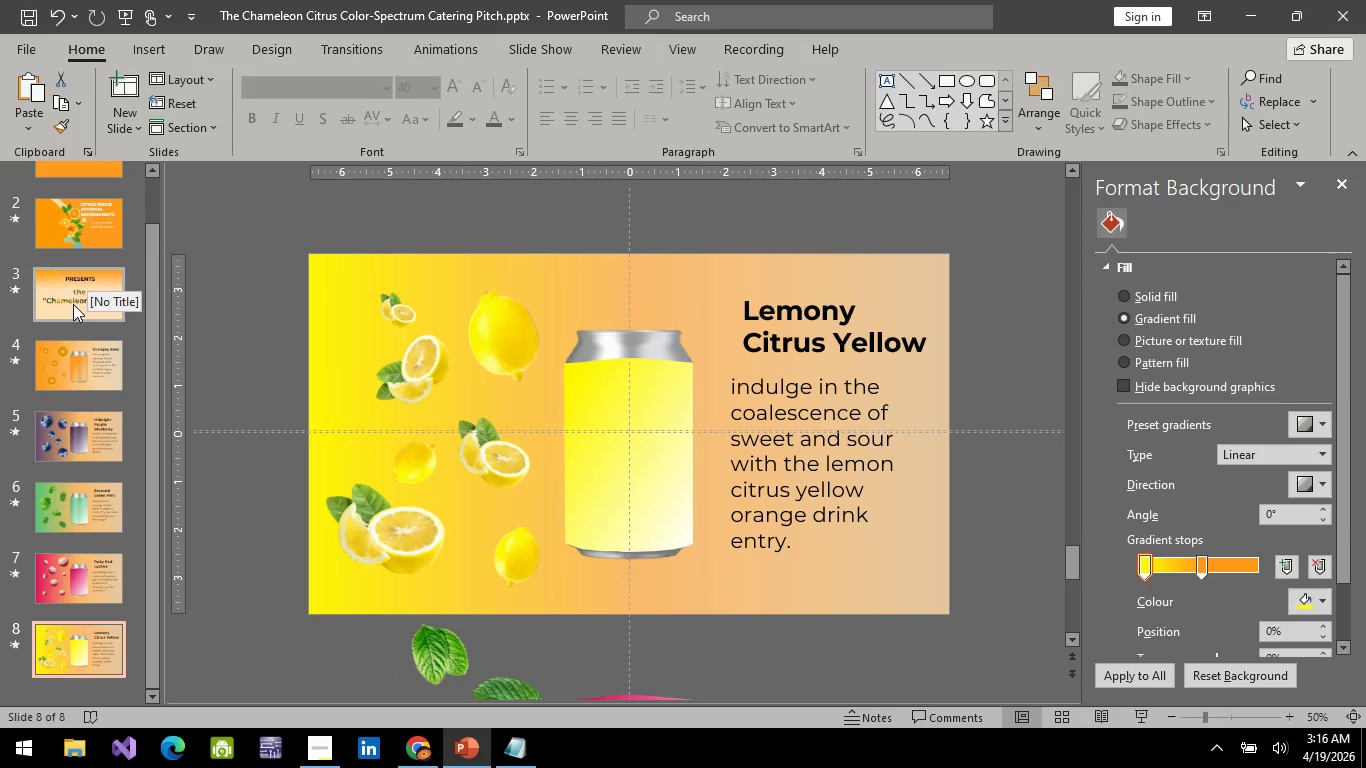 
right_click([89, 644])
 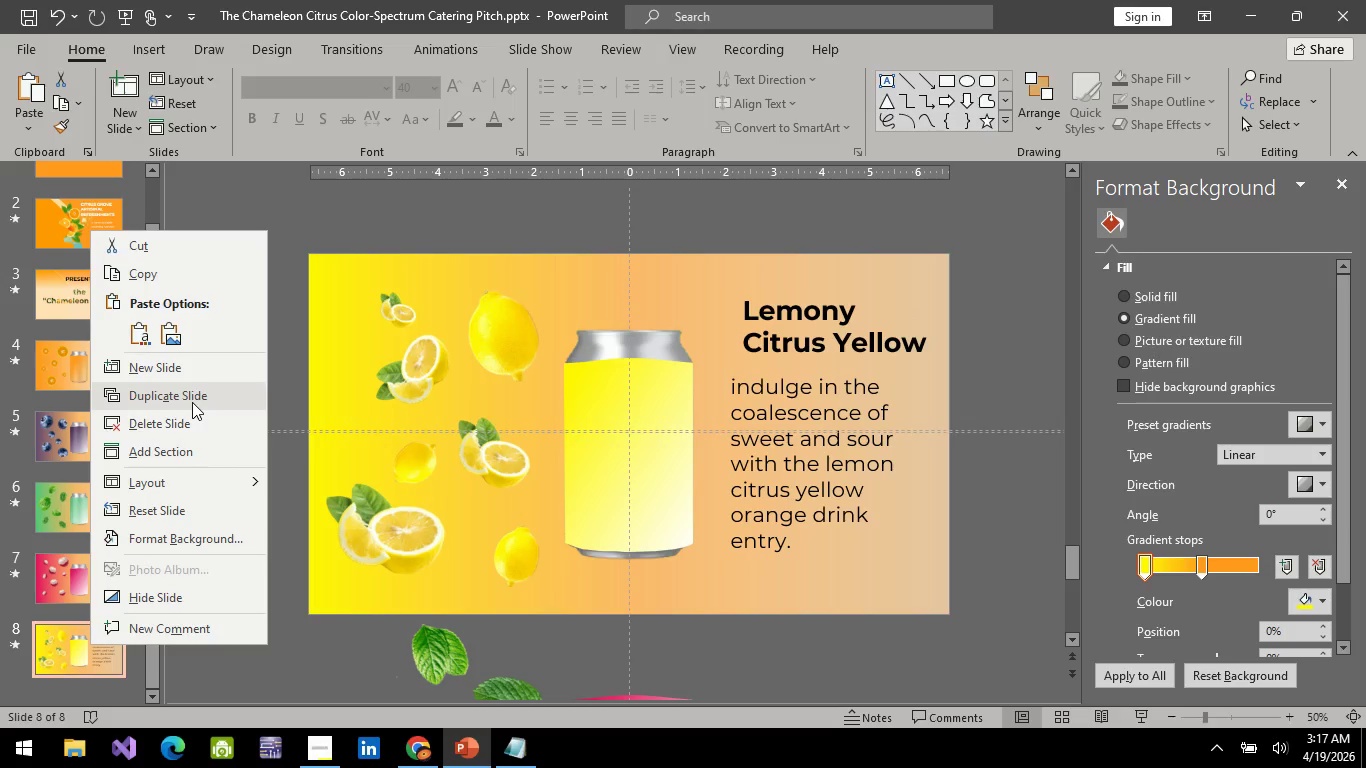 
wait(6.08)
 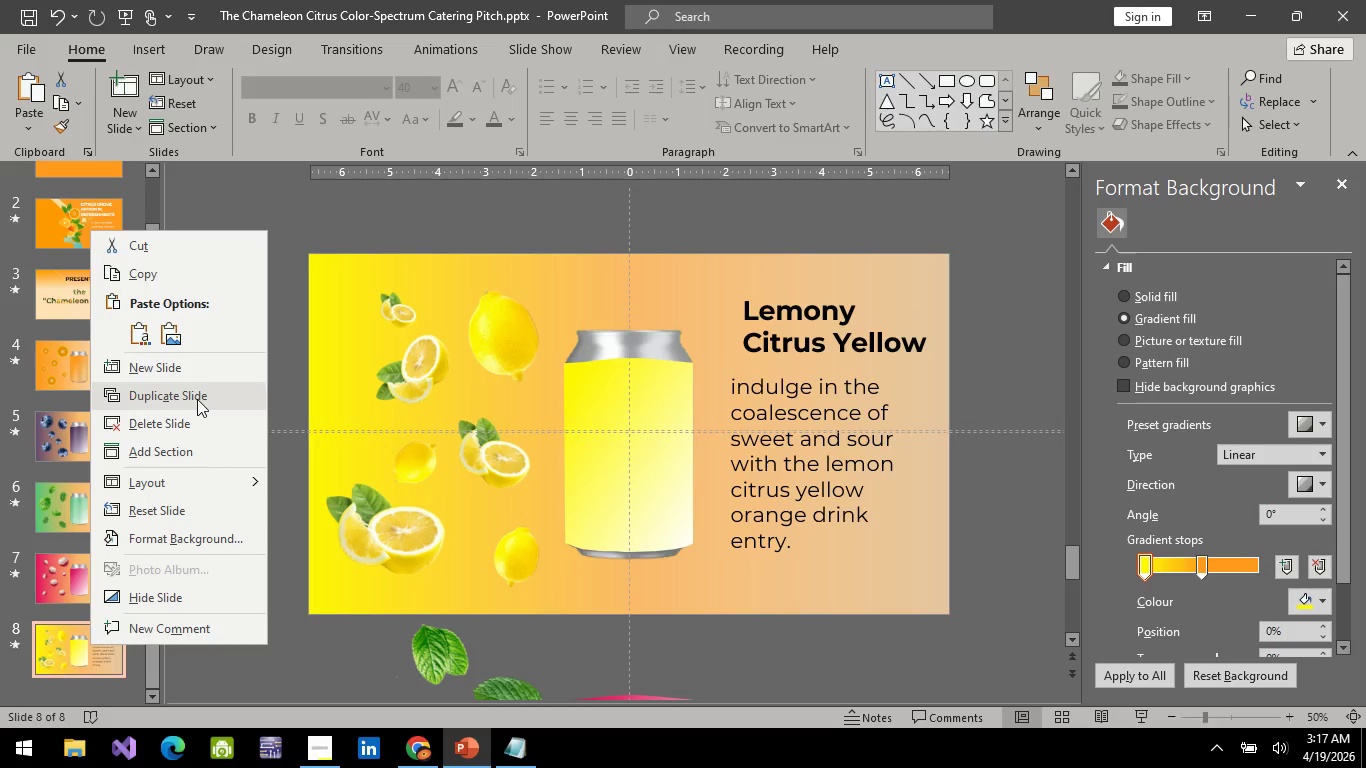 
left_click([192, 402])
 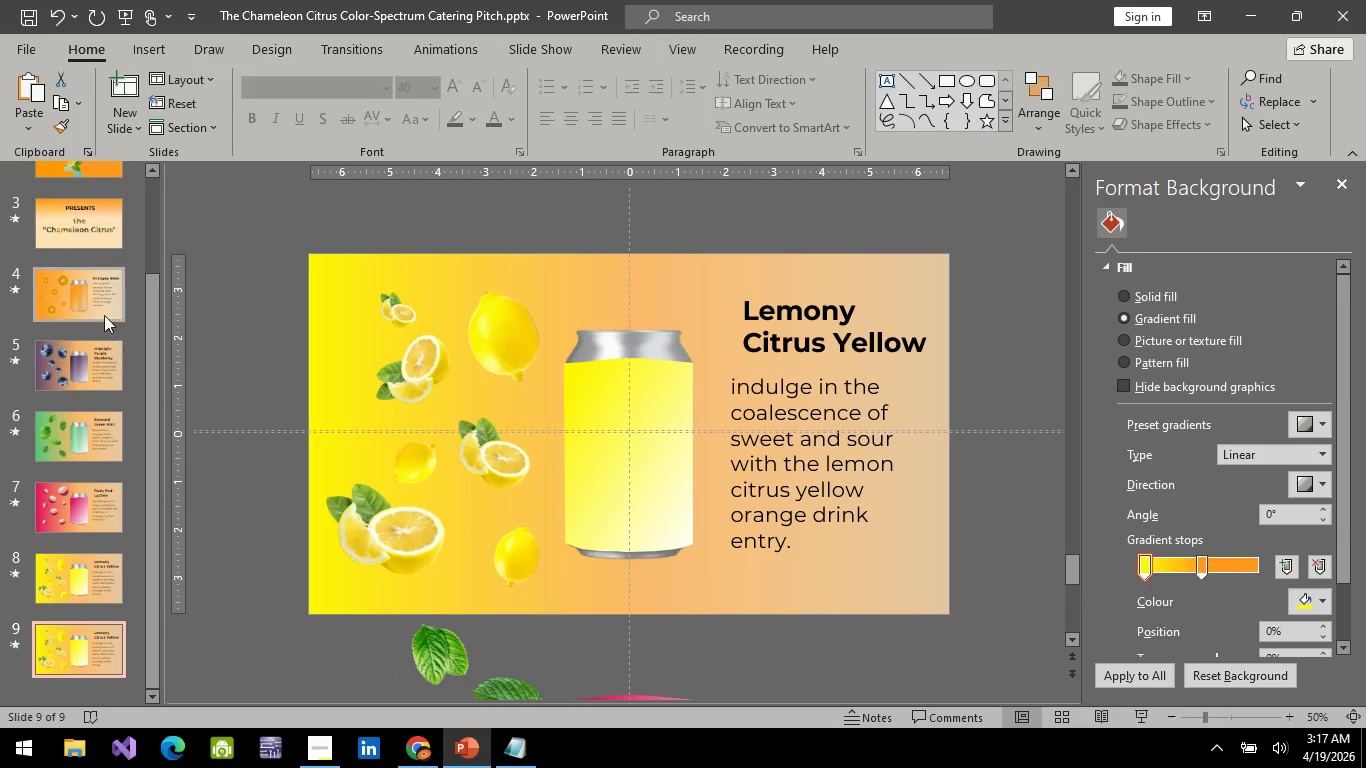 
left_click([96, 300])
 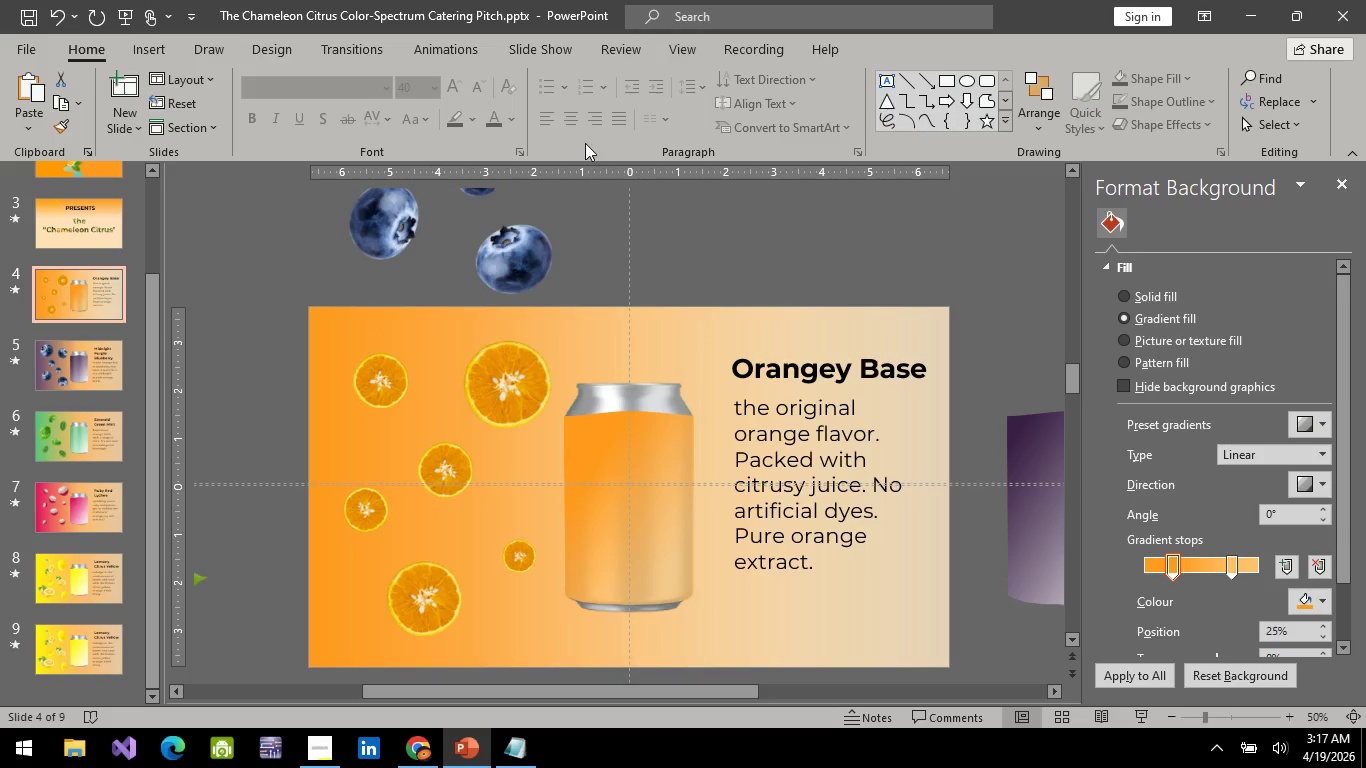 
left_click([831, 382])
 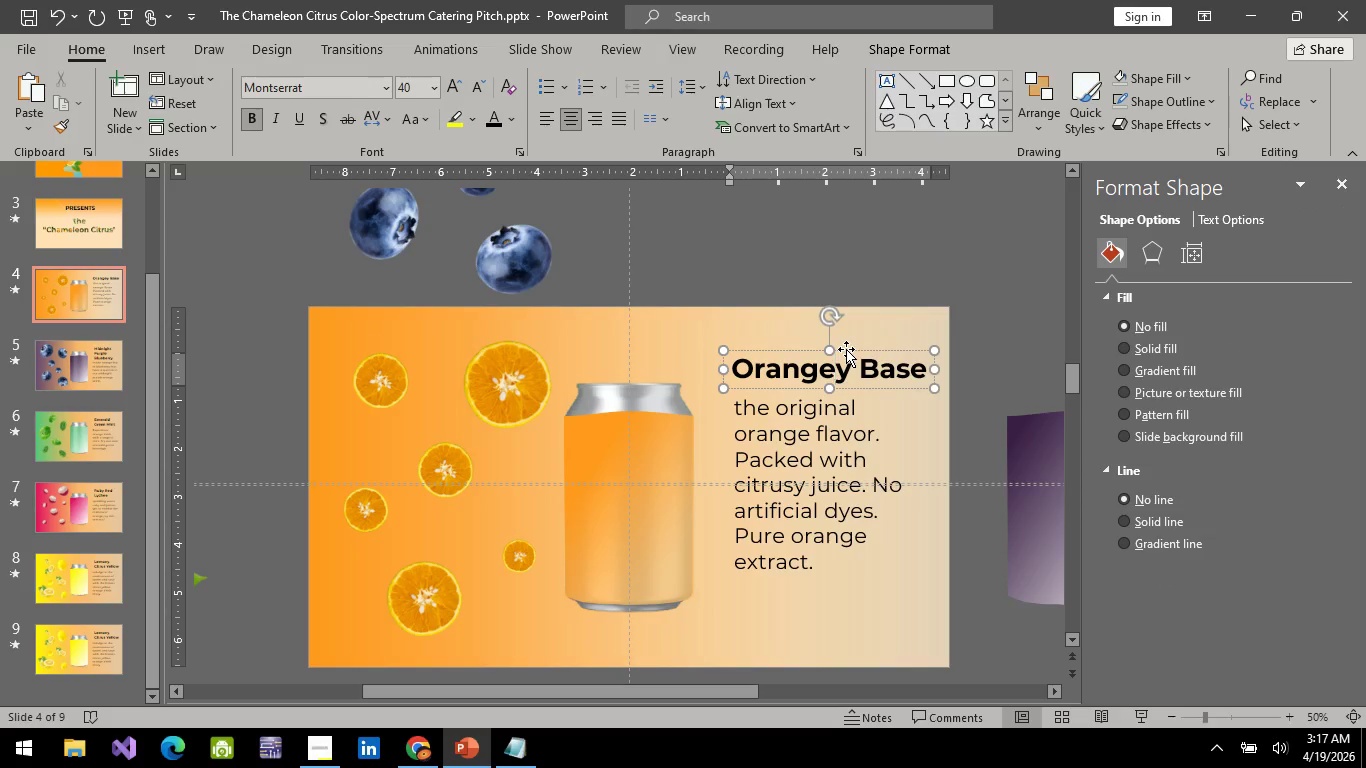 
left_click([846, 349])
 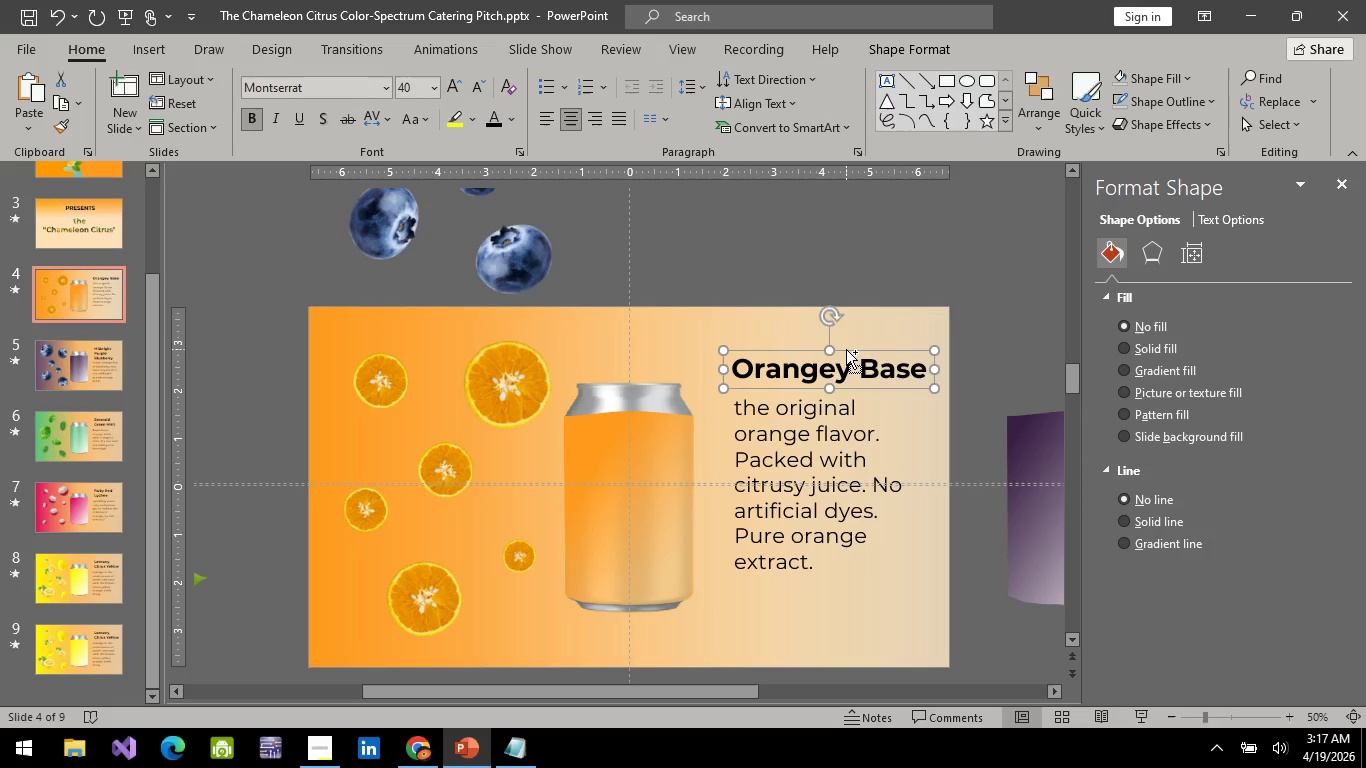 
hold_key(key=ControlLeft, duration=1.36)
left_click([810, 437])
 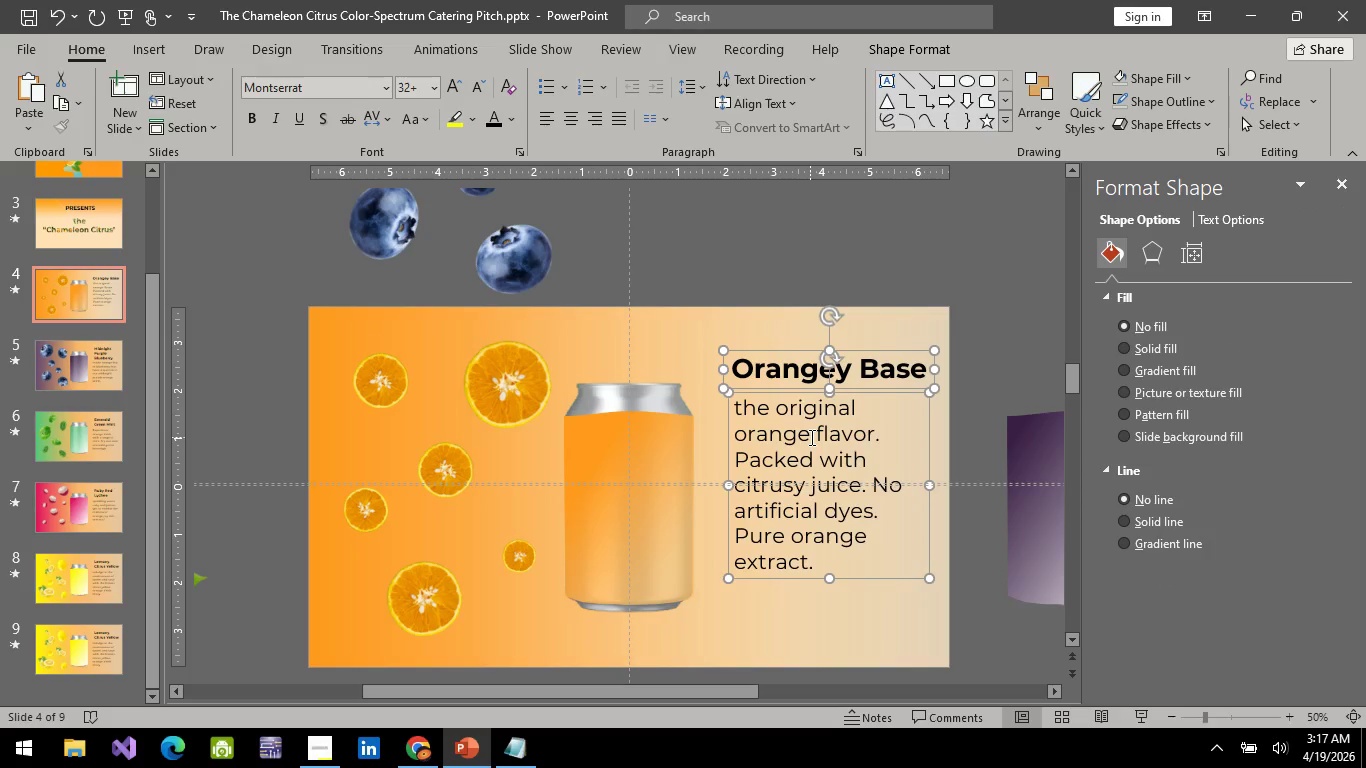 
key(Control+C)
 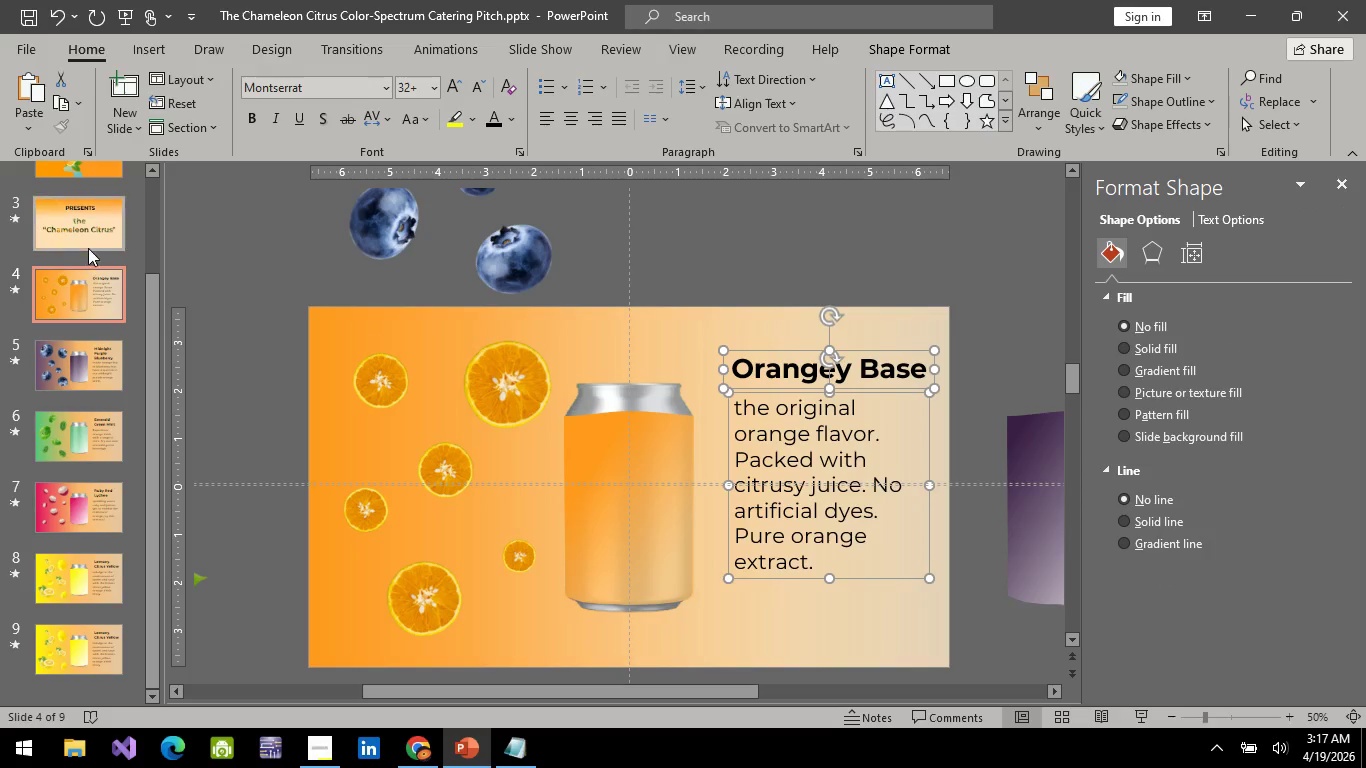 
left_click([91, 242])
 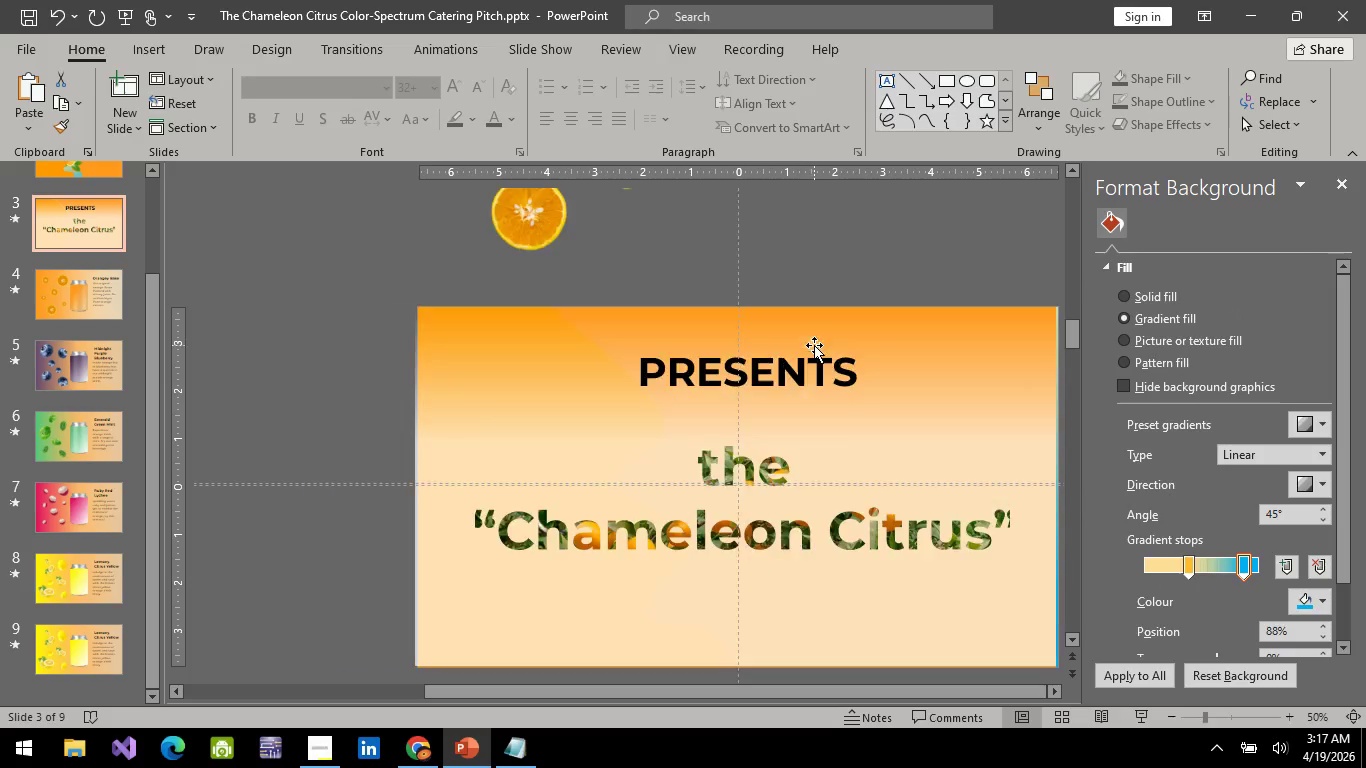 
key(Control+V)
 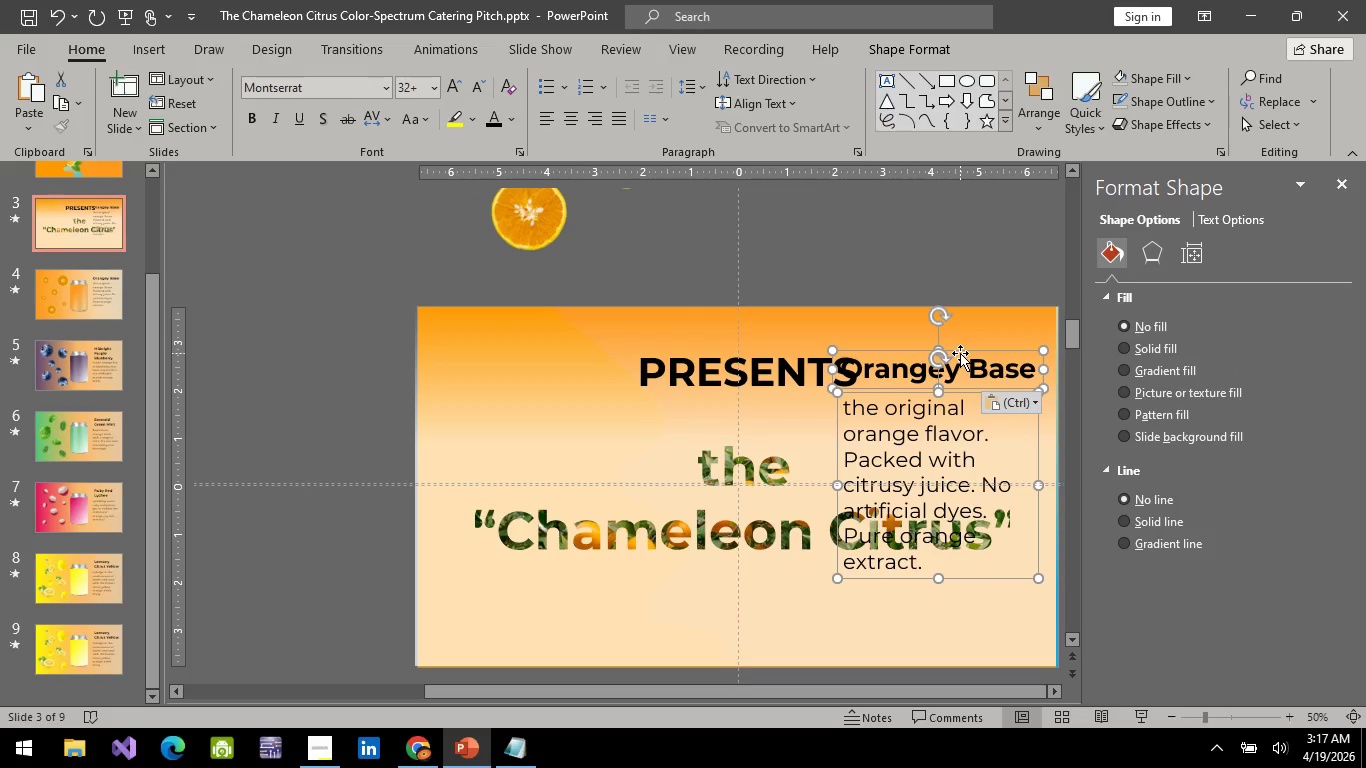 
left_click([962, 352])
 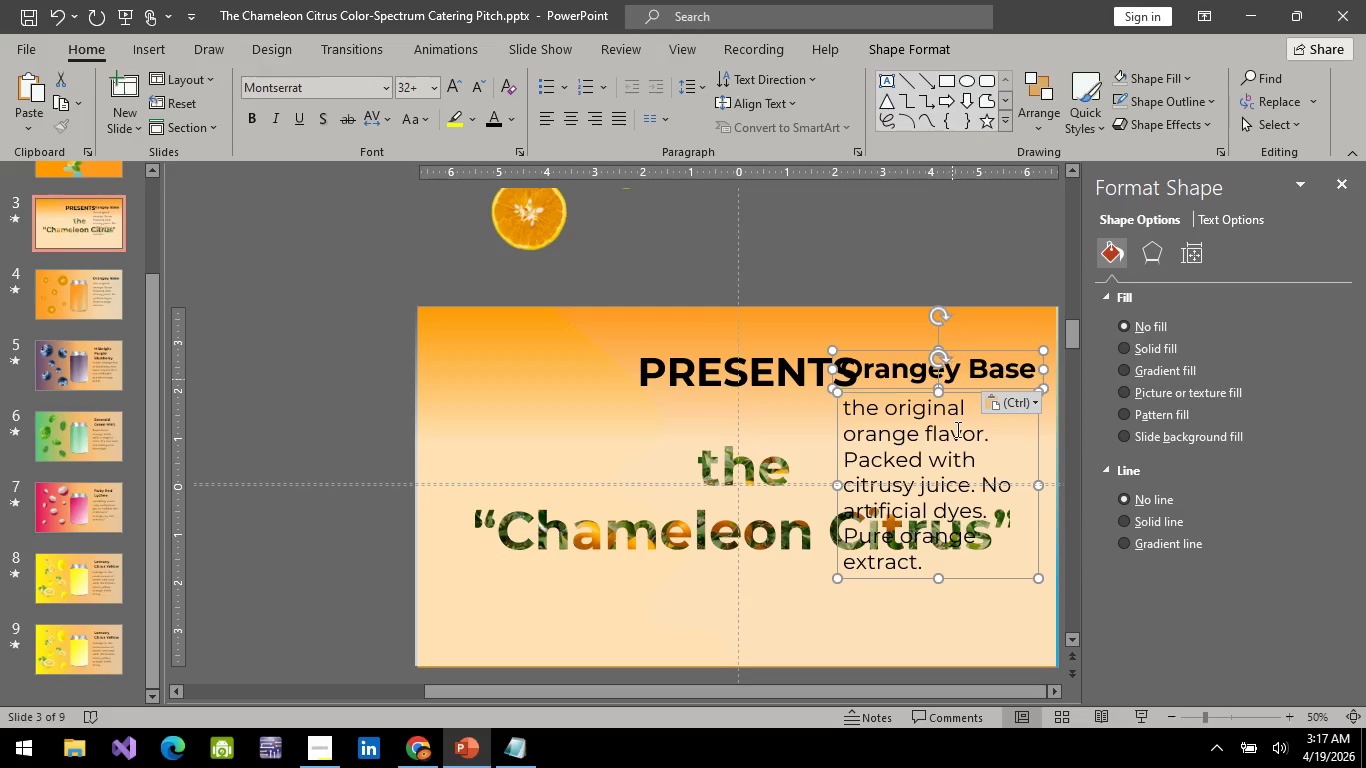 
hold_key(key=ArrowUp, duration=0.78)
 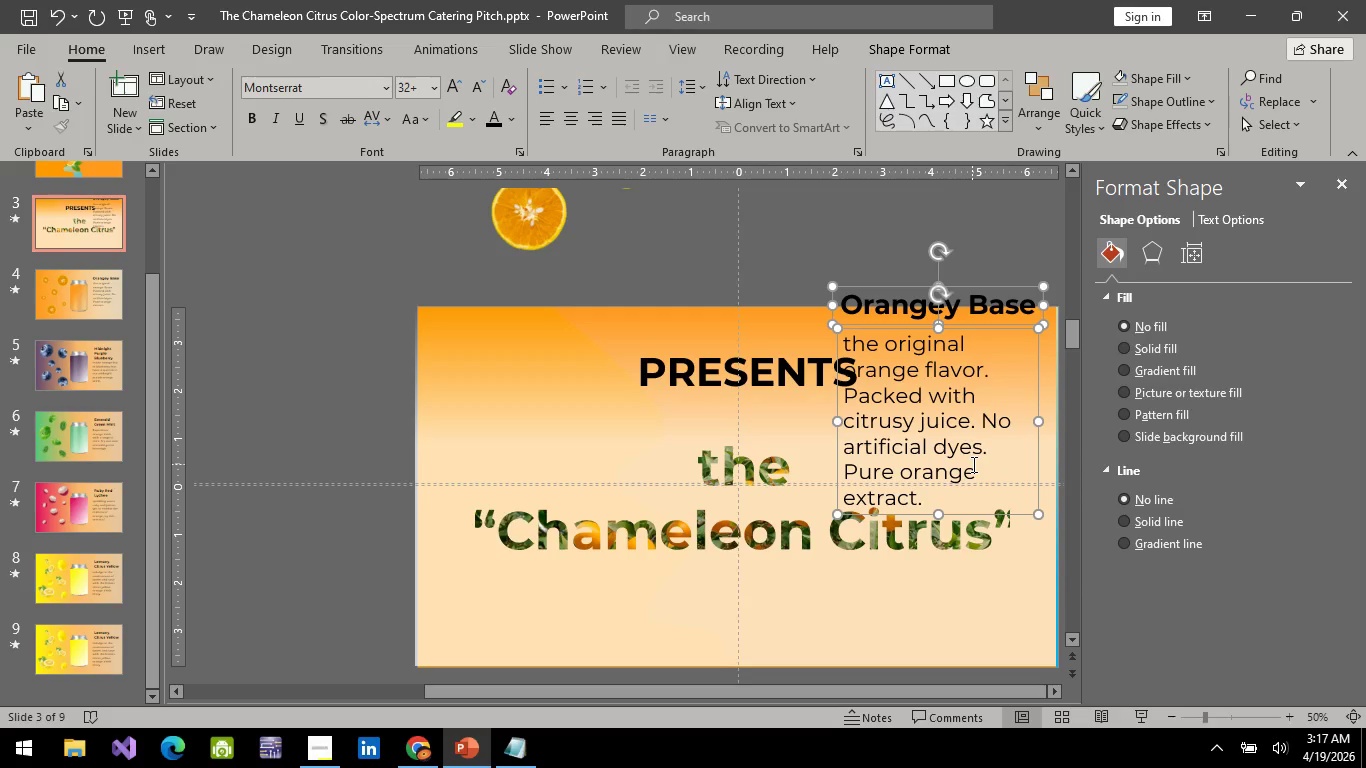 
hold_key(key=ArrowUp, duration=3.86)
 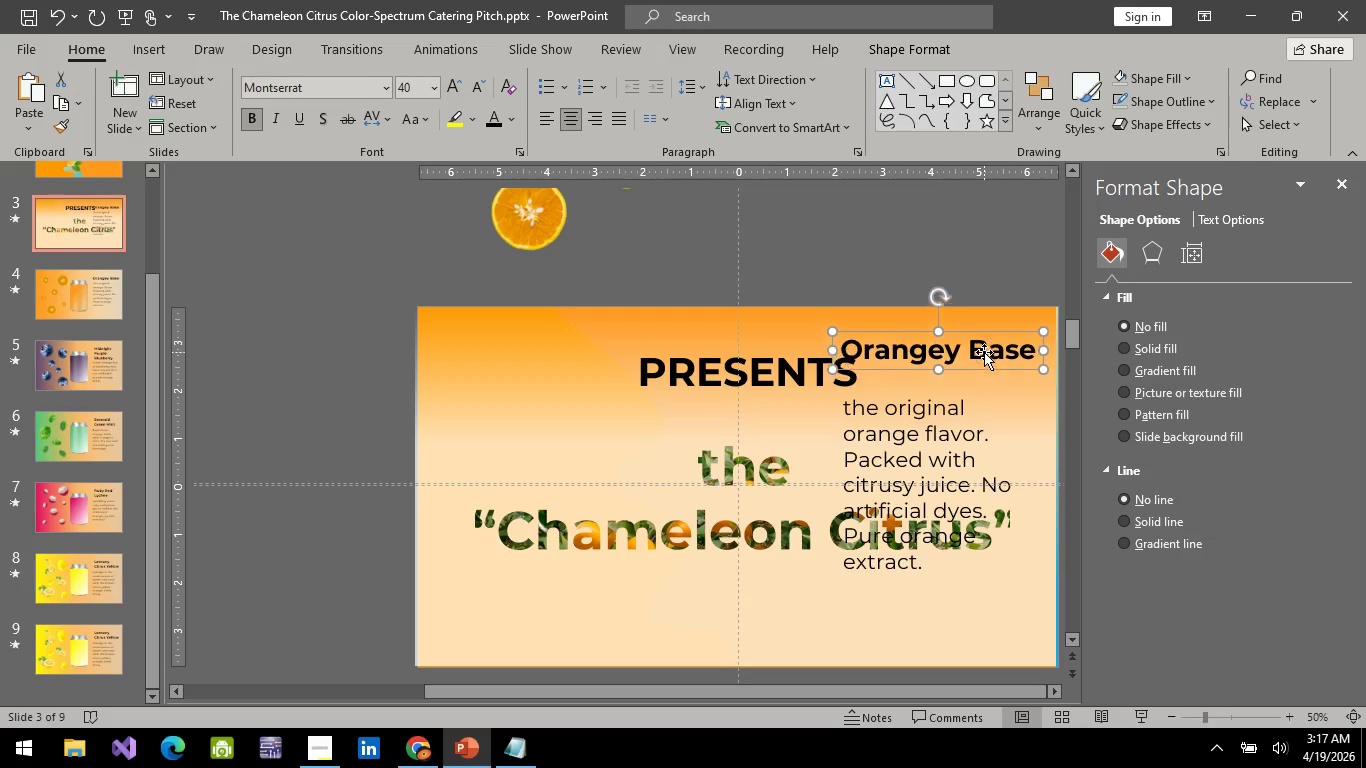 
key(Control+ControlLeft)
 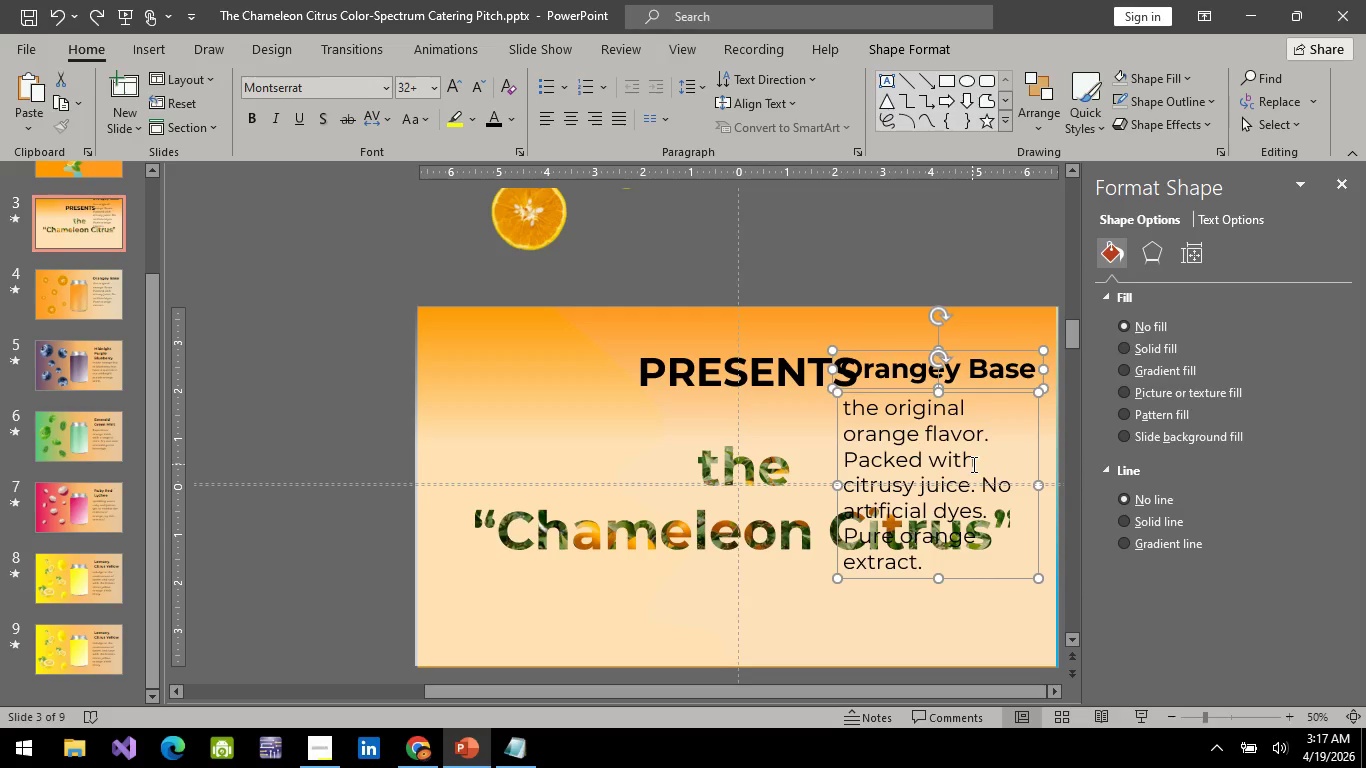 
key(Control+Z)
 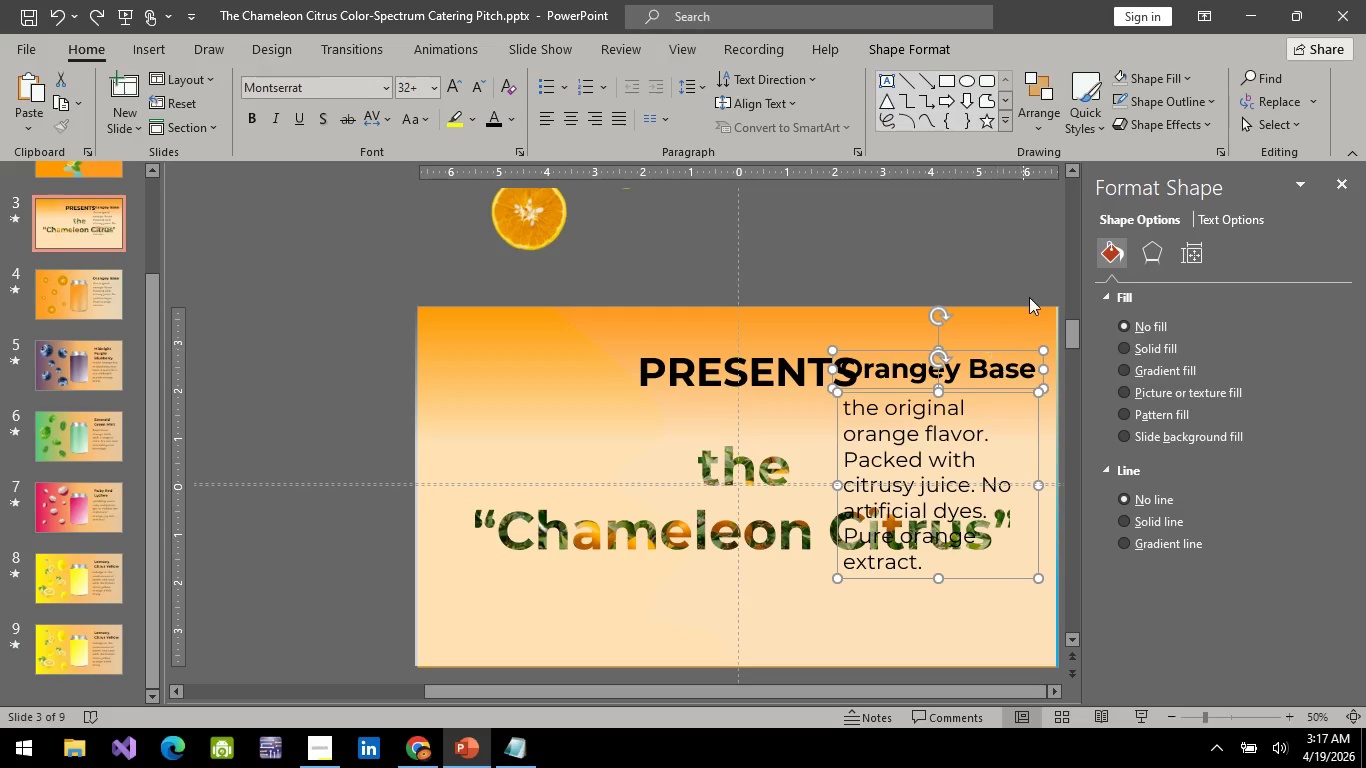 
left_click([1029, 297])
 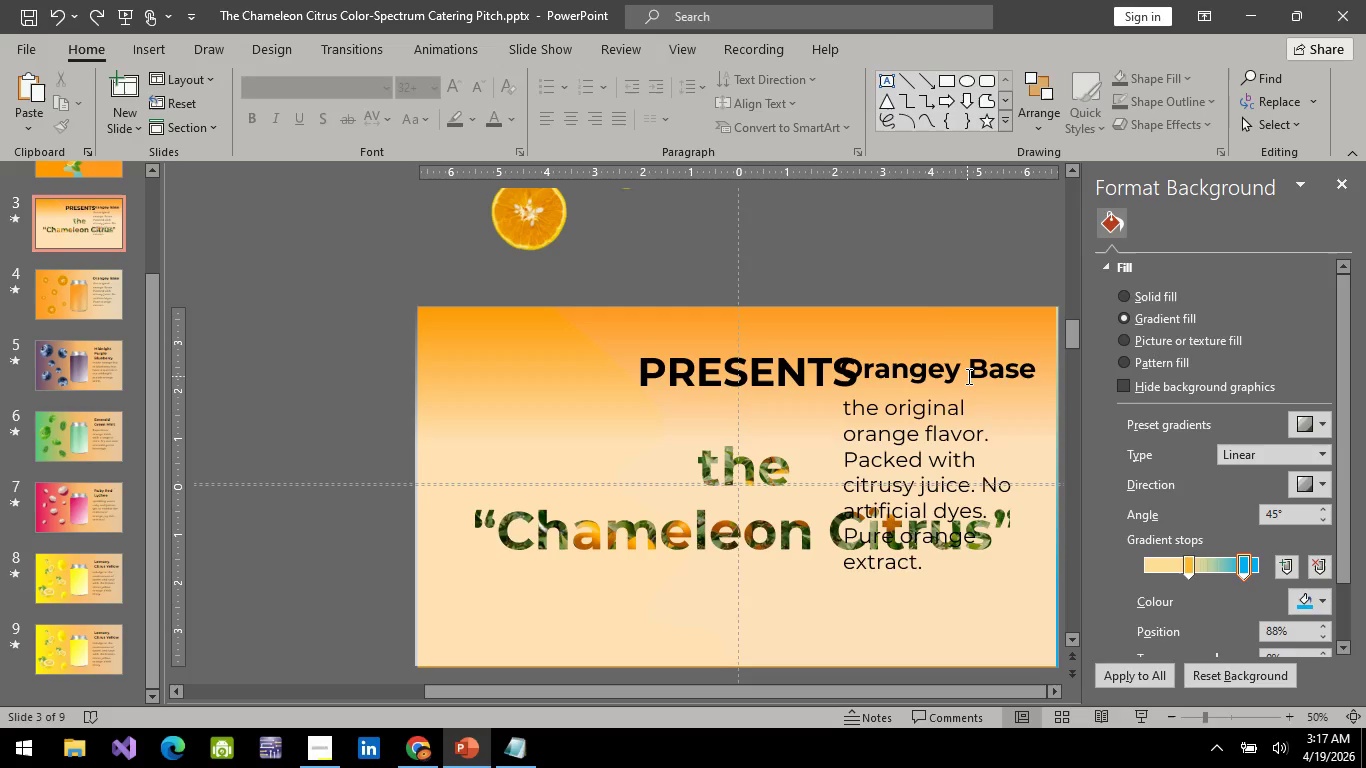 
left_click([967, 376])
 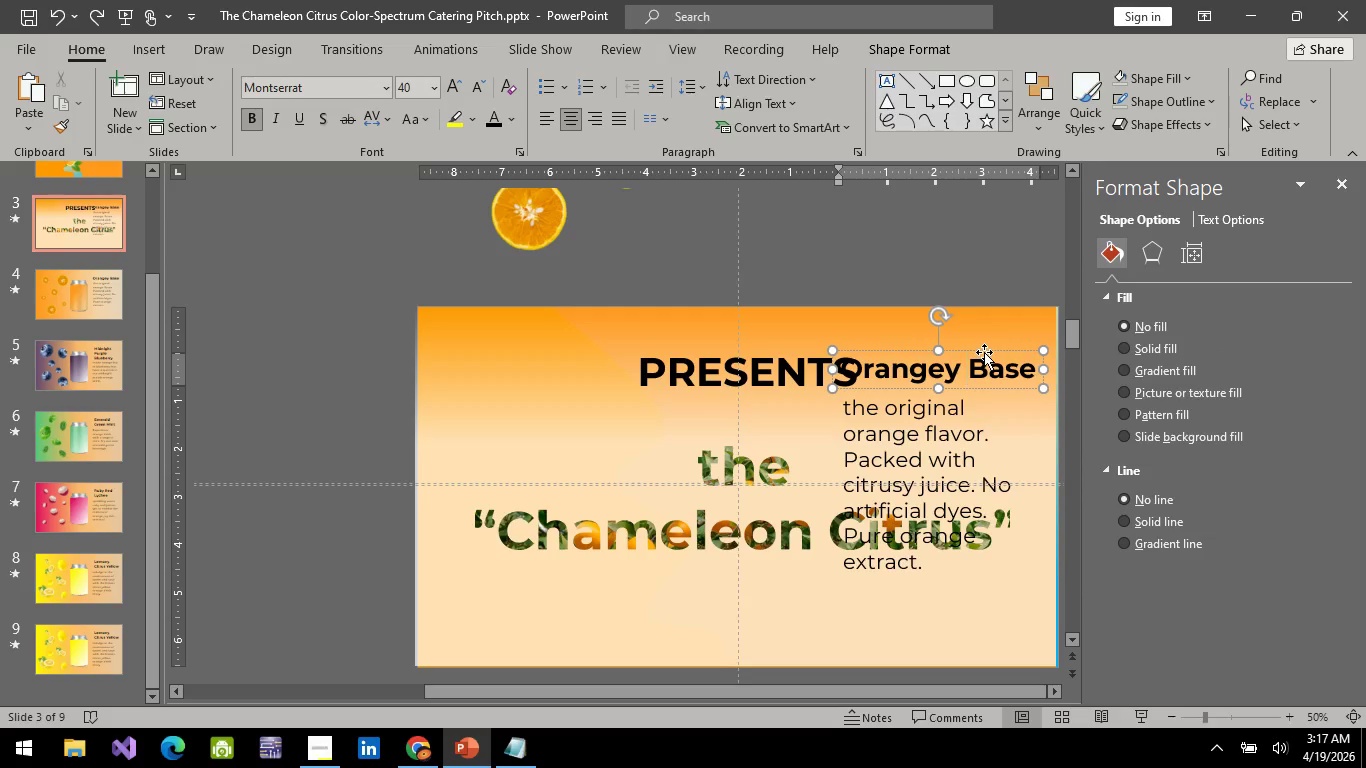 
left_click([984, 352])
 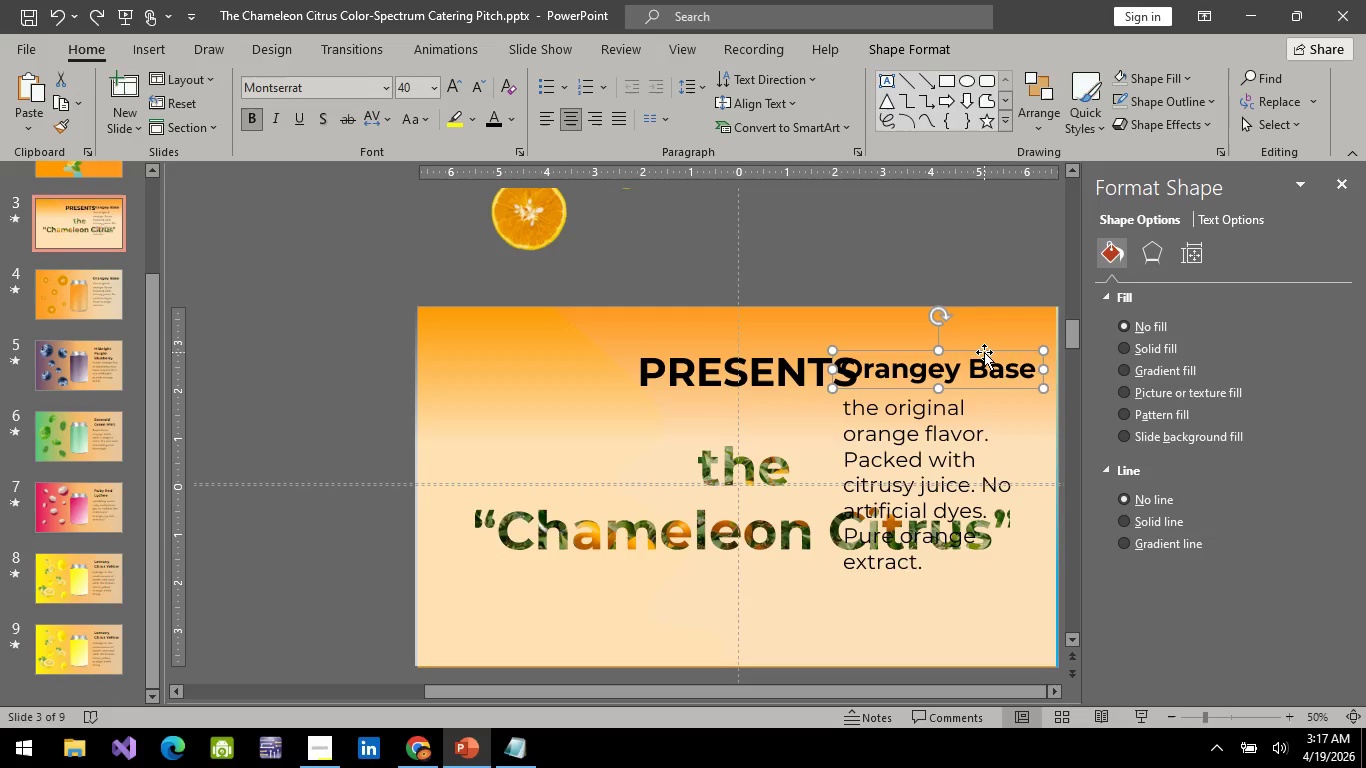 
hold_key(key=ArrowUp, duration=0.95)
 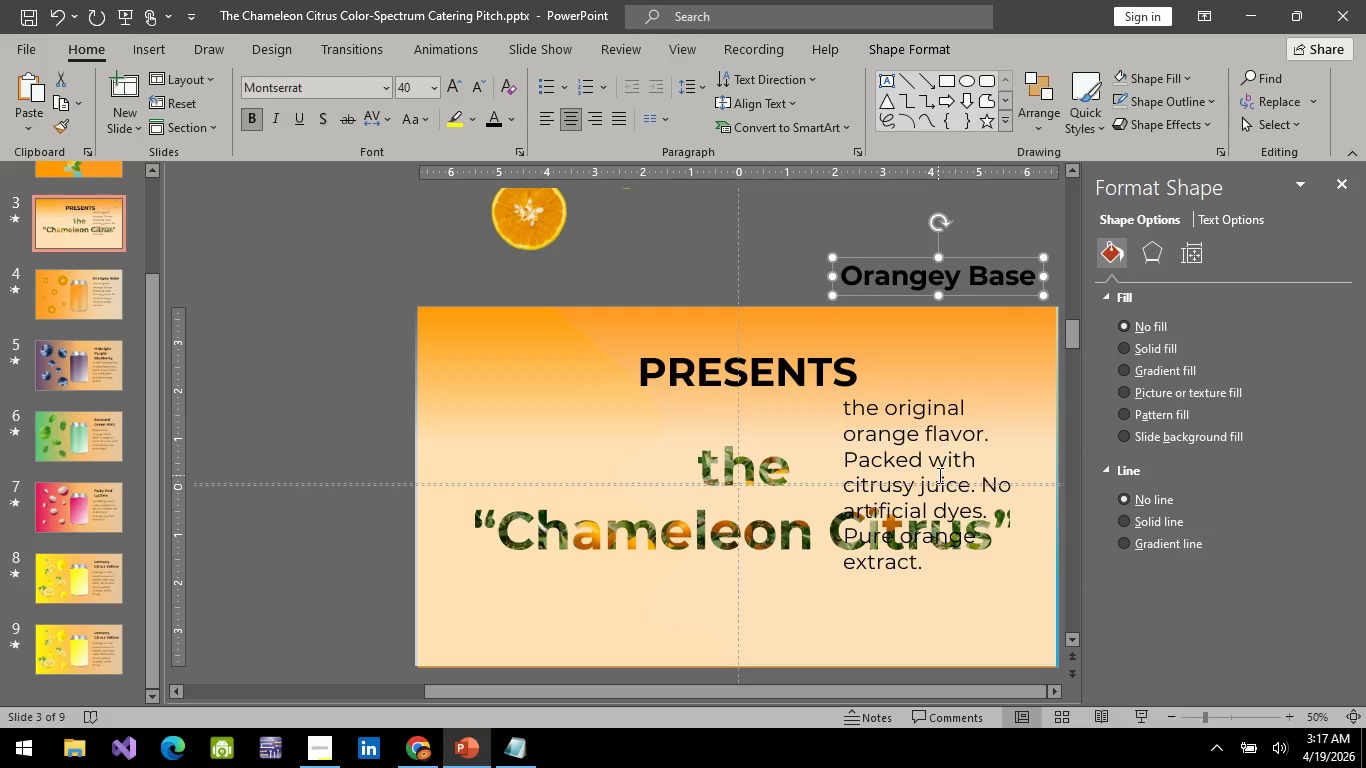 
left_click([938, 475])
 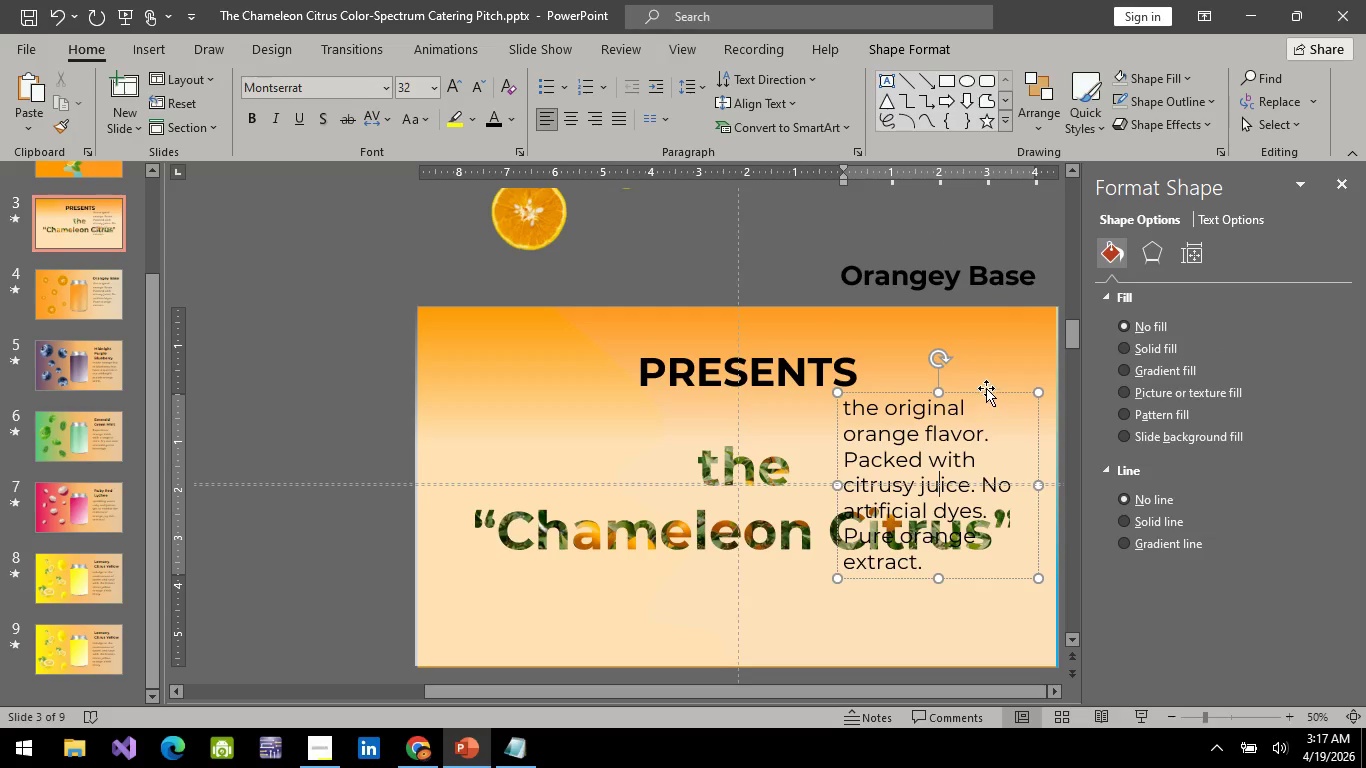 
left_click([986, 387])
 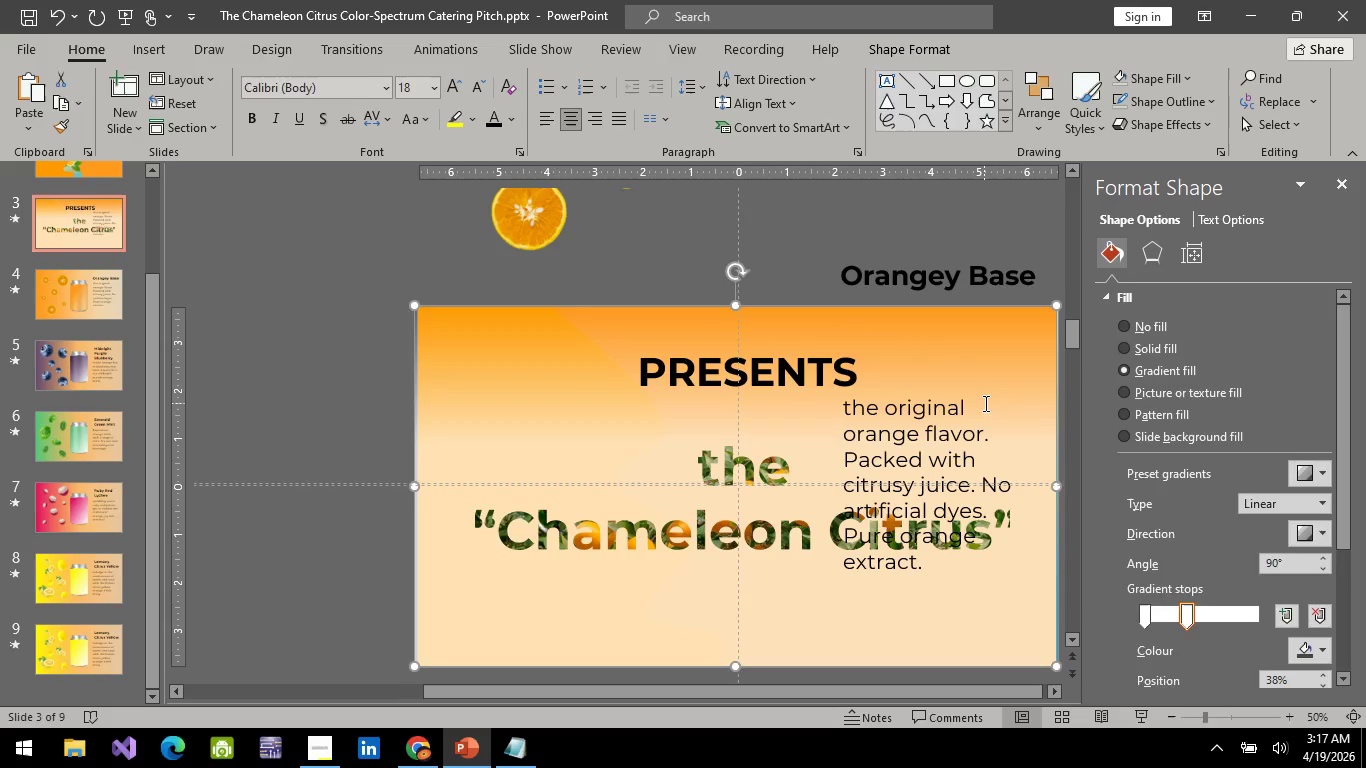 
left_click([984, 403])
 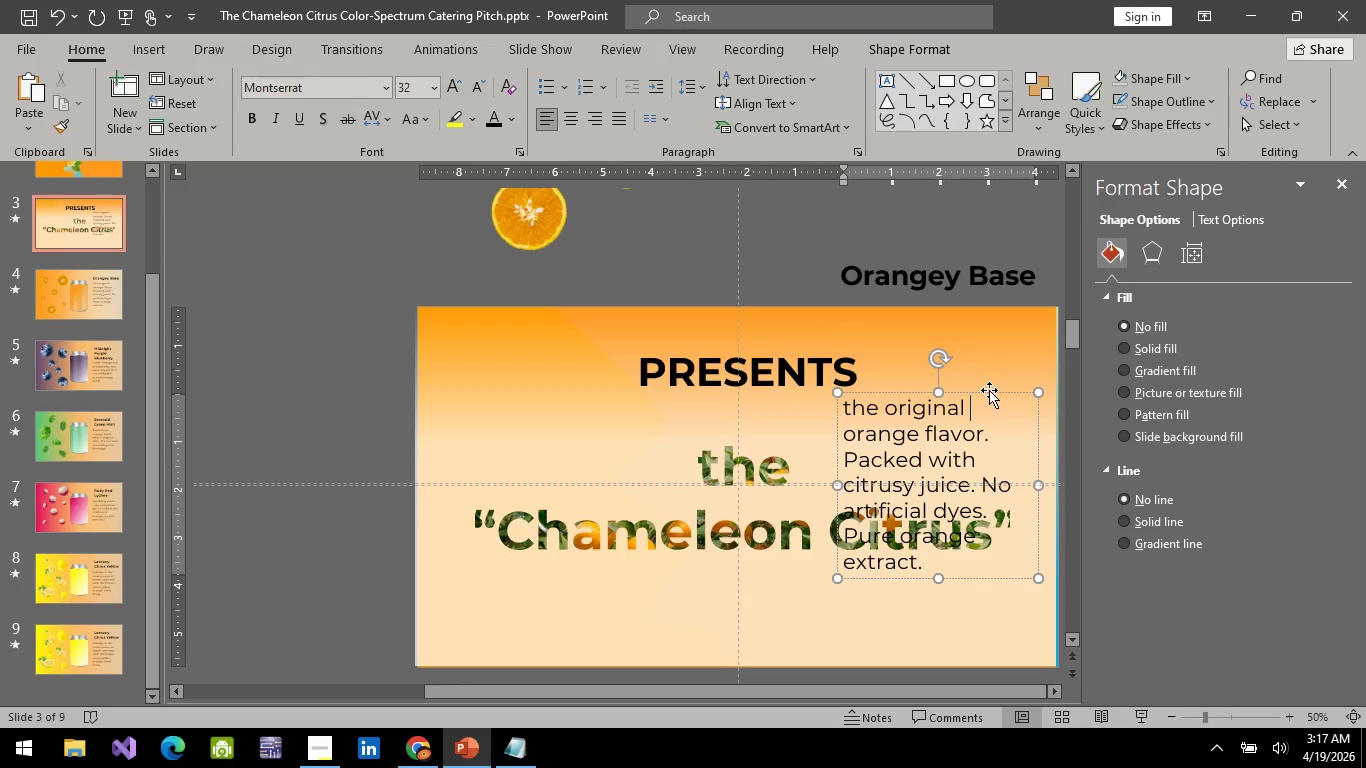 
left_click([989, 390])
 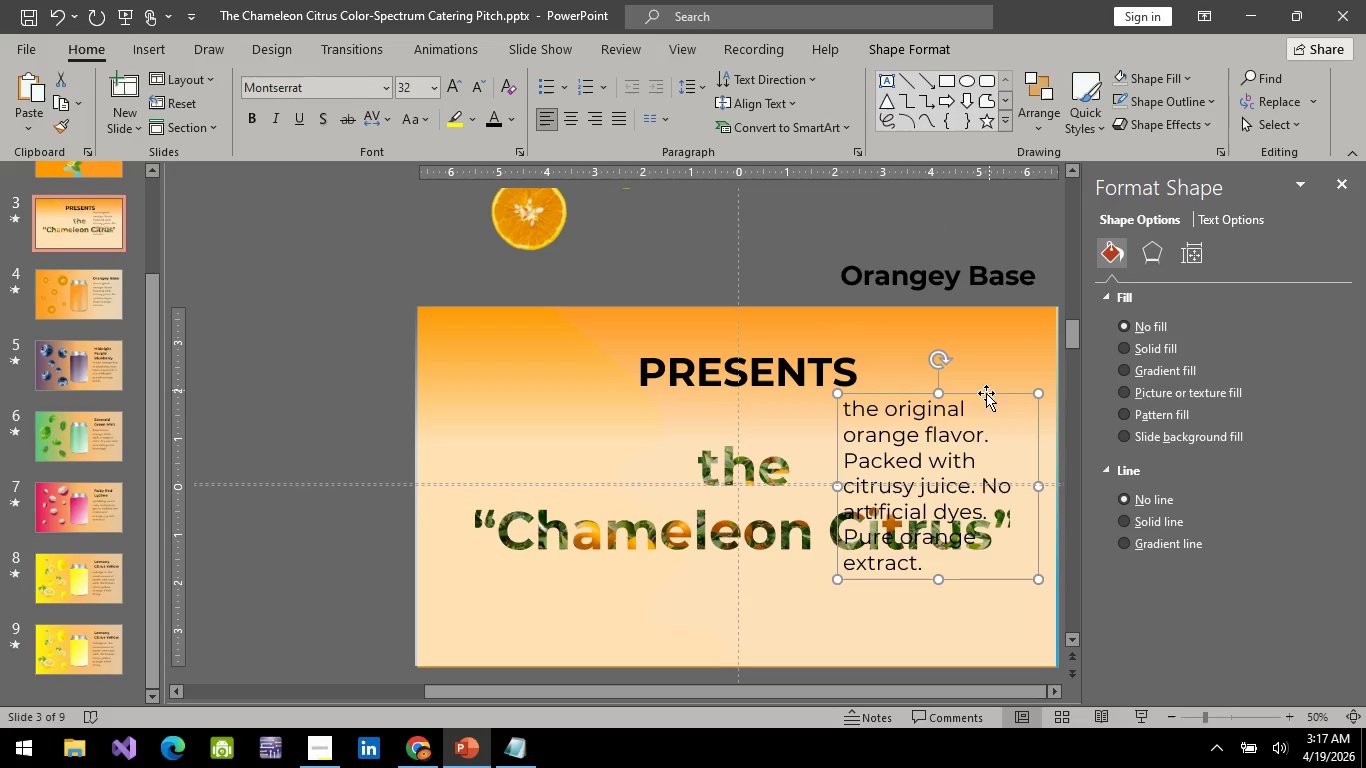 
hold_key(key=ArrowDown, duration=1.5)
 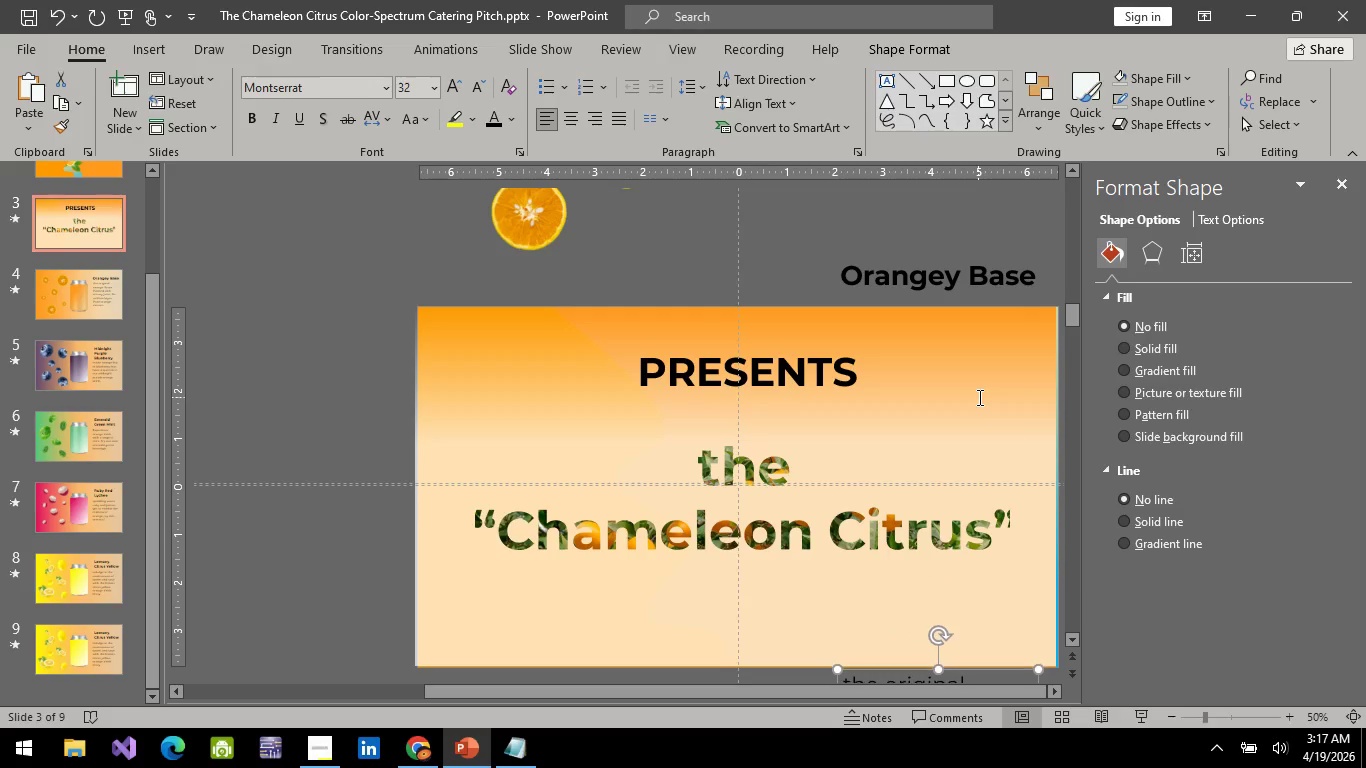 
key(ArrowDown)
 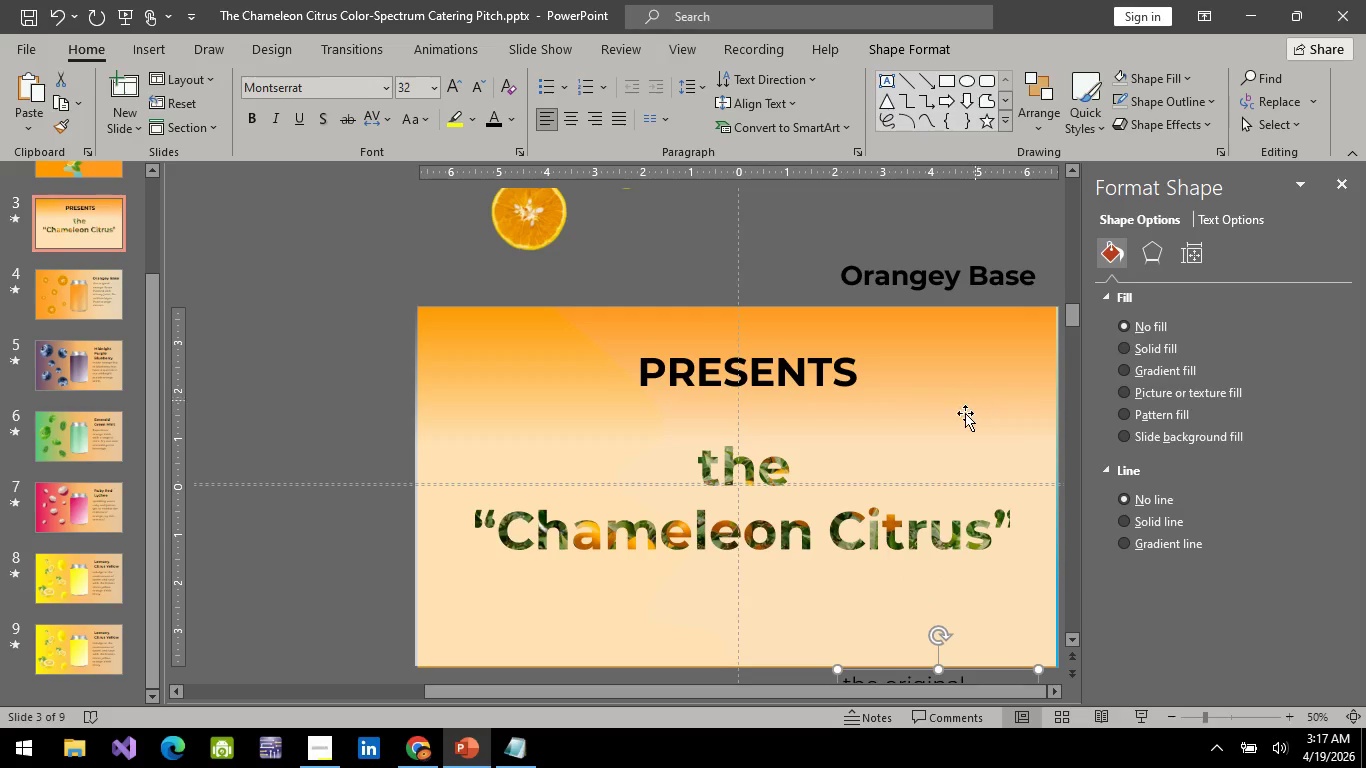 
key(ArrowDown)
 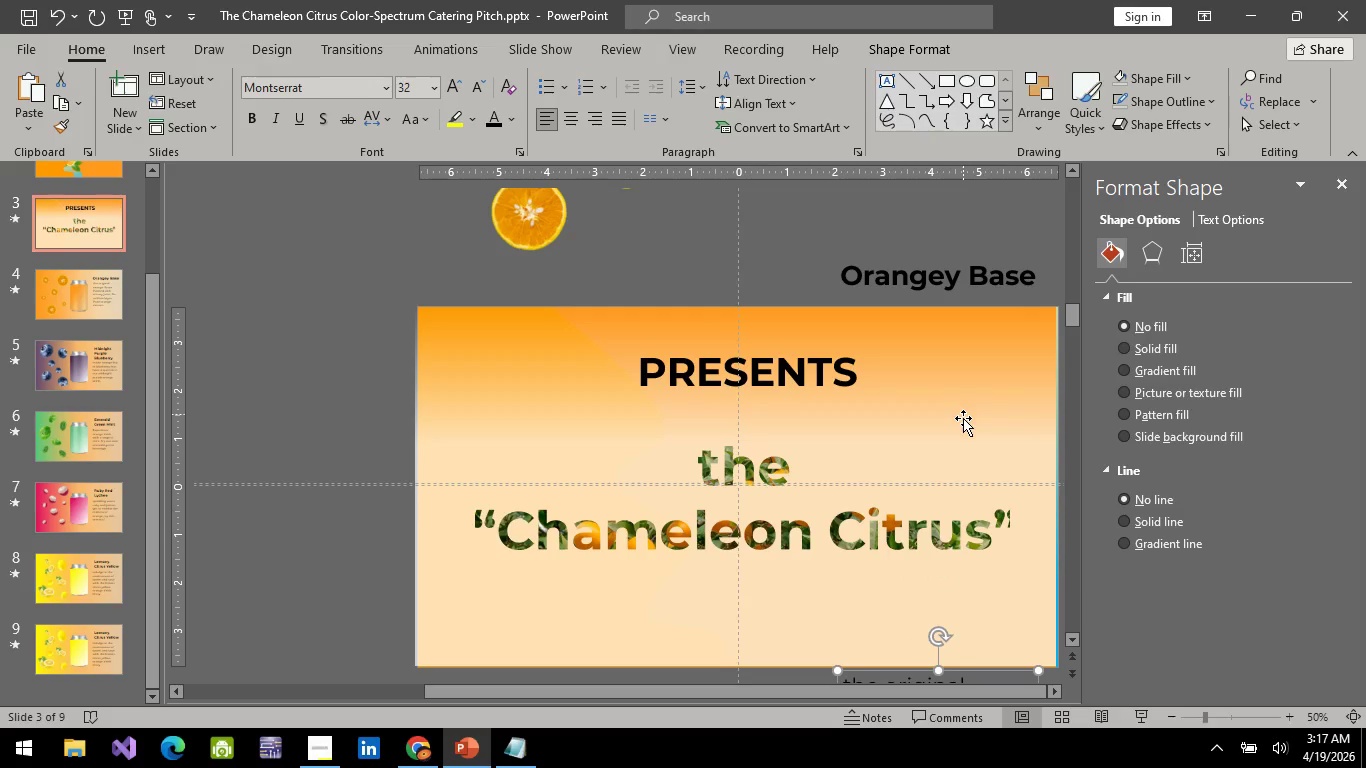 
key(ArrowDown)
 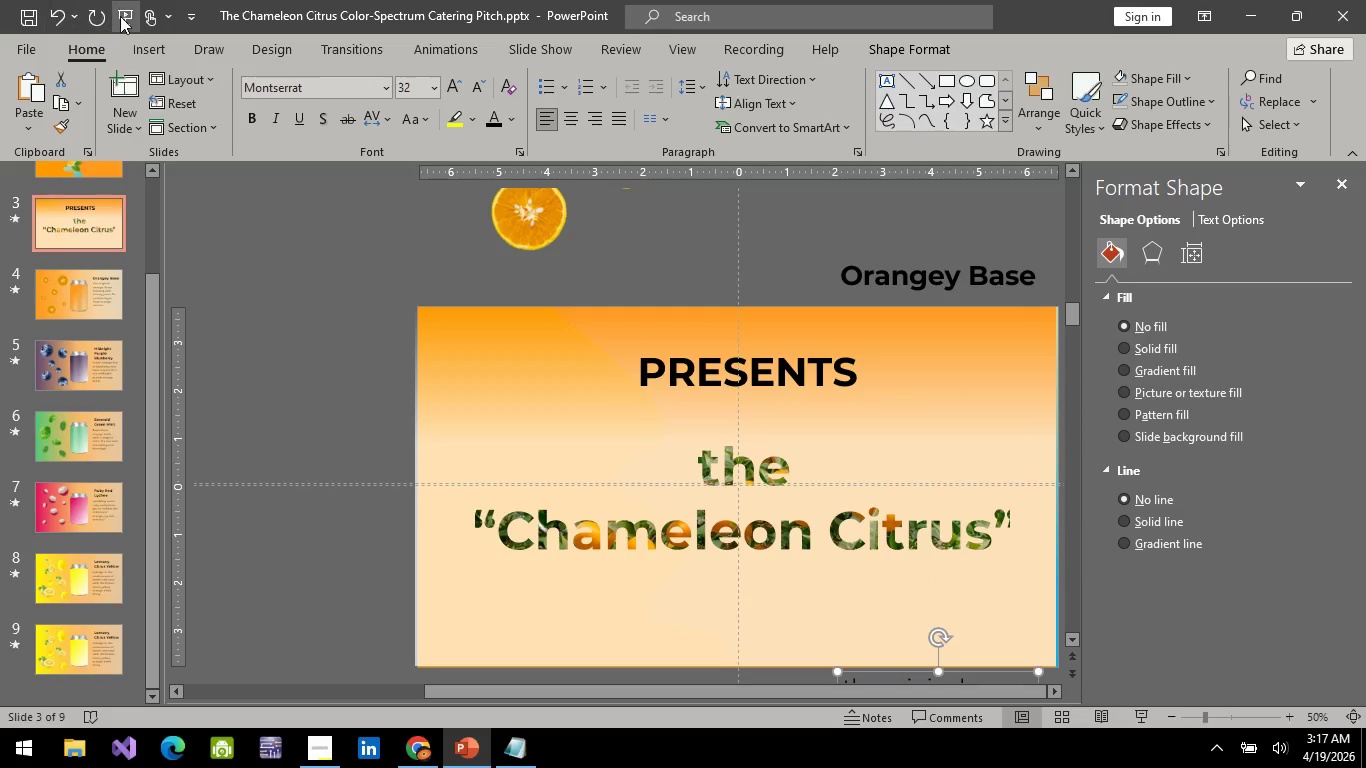 
left_click([120, 15])
 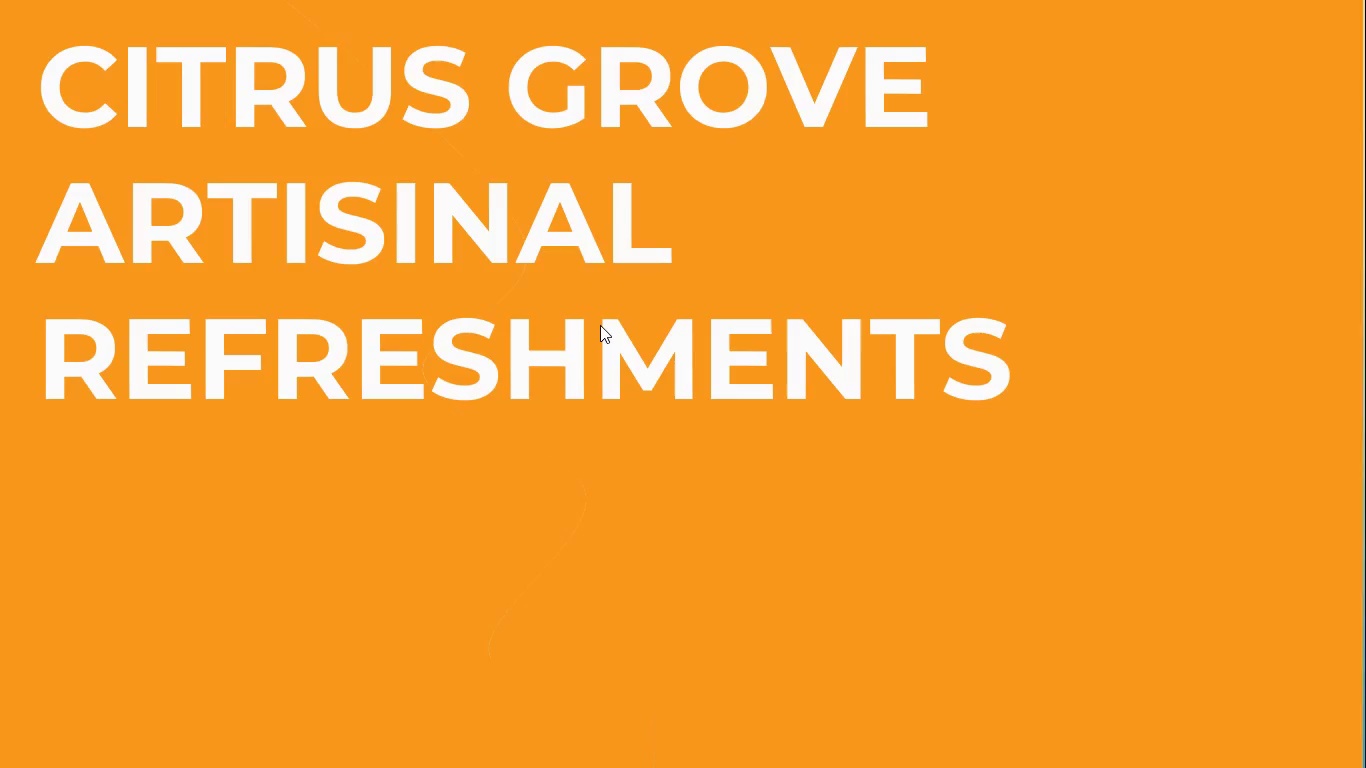 
key(Space)
 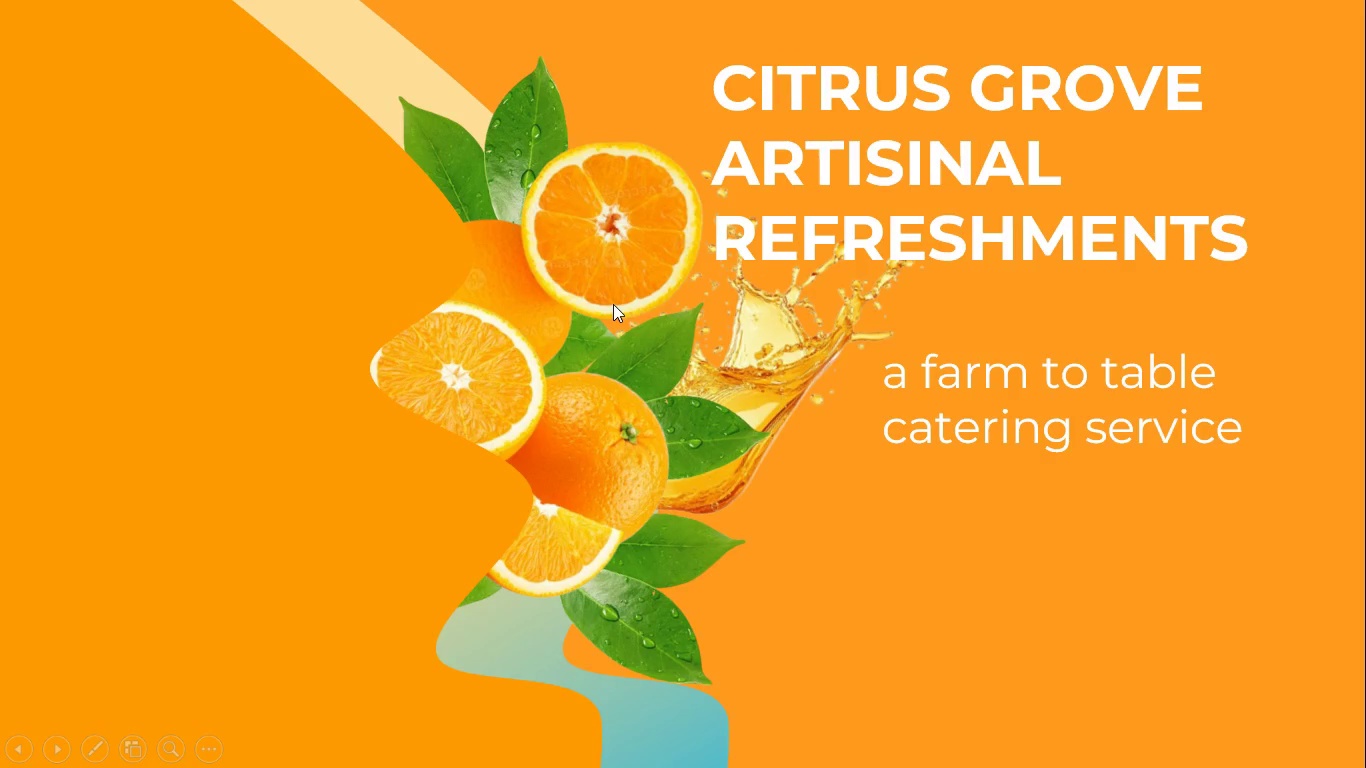 
key(Space)
 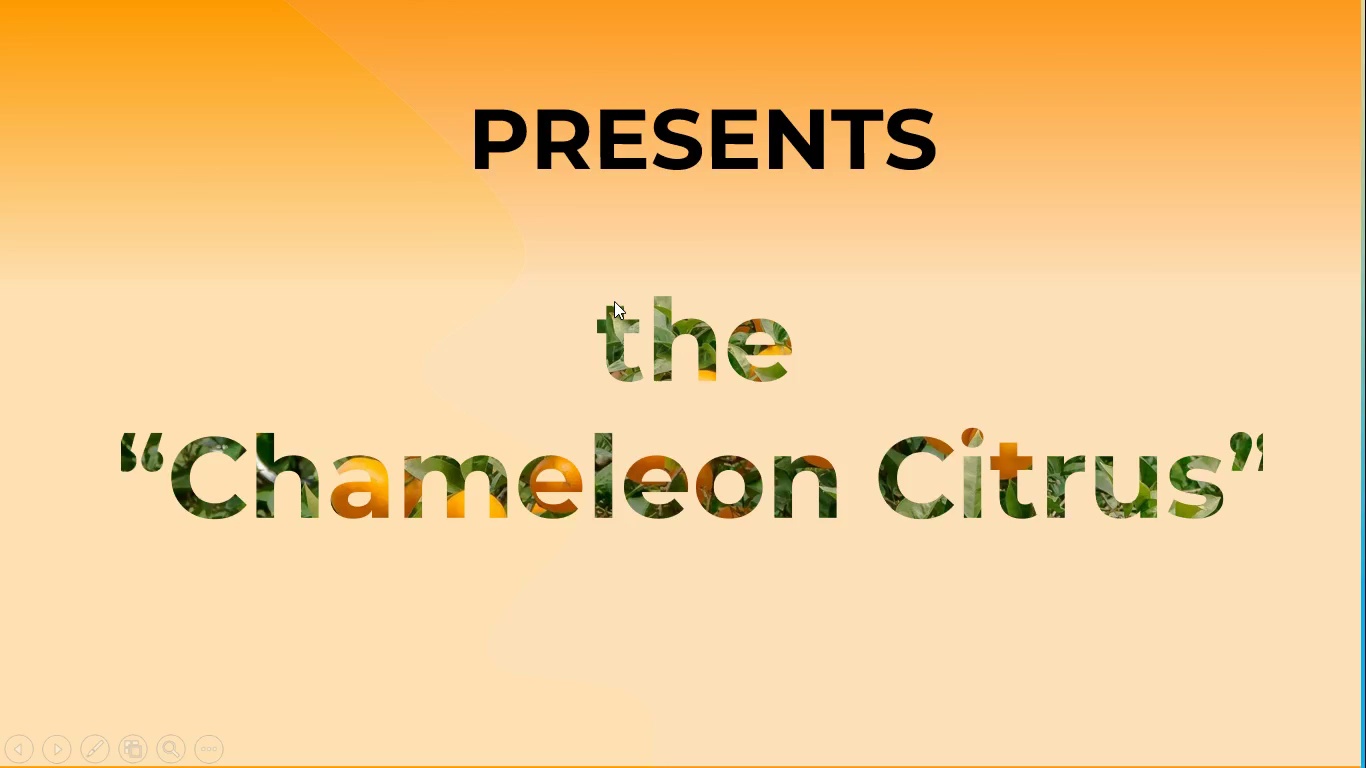 
key(Space)
 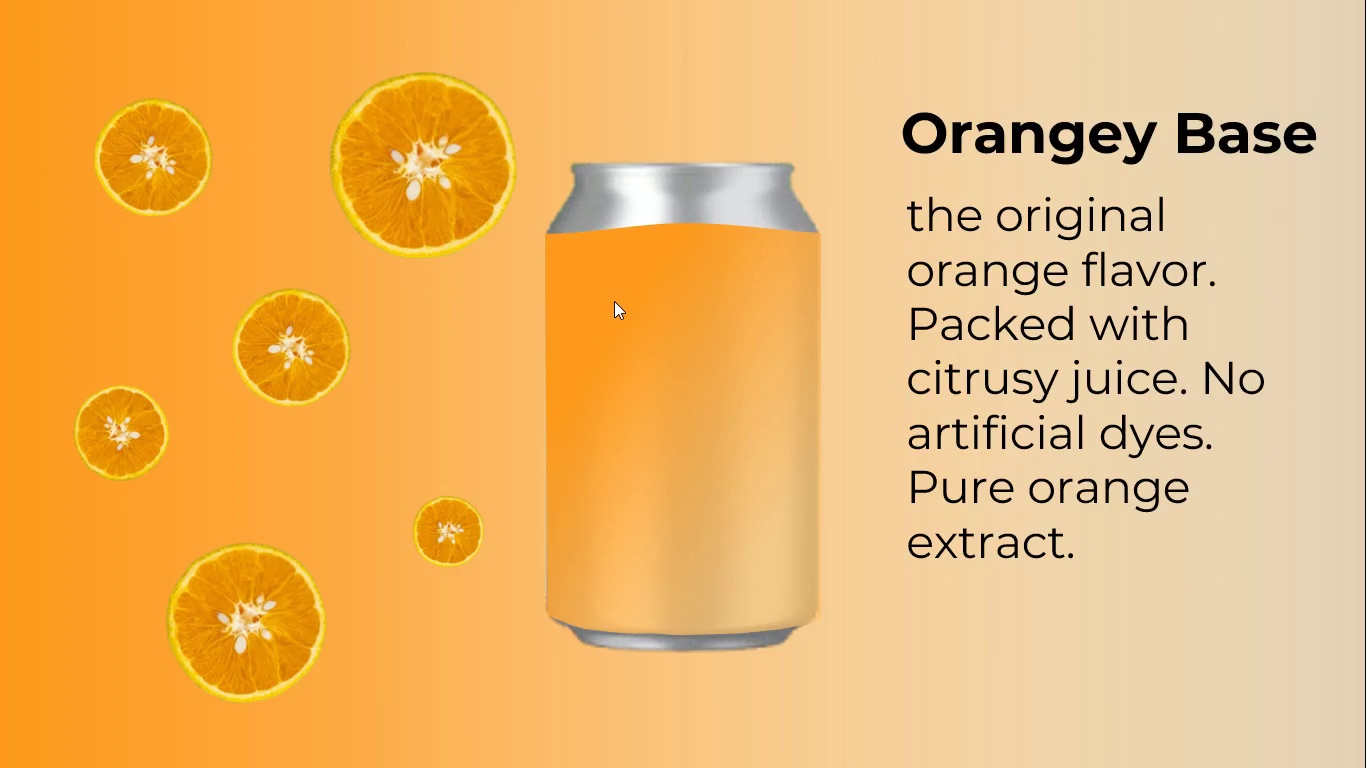 
key(ArrowLeft)
 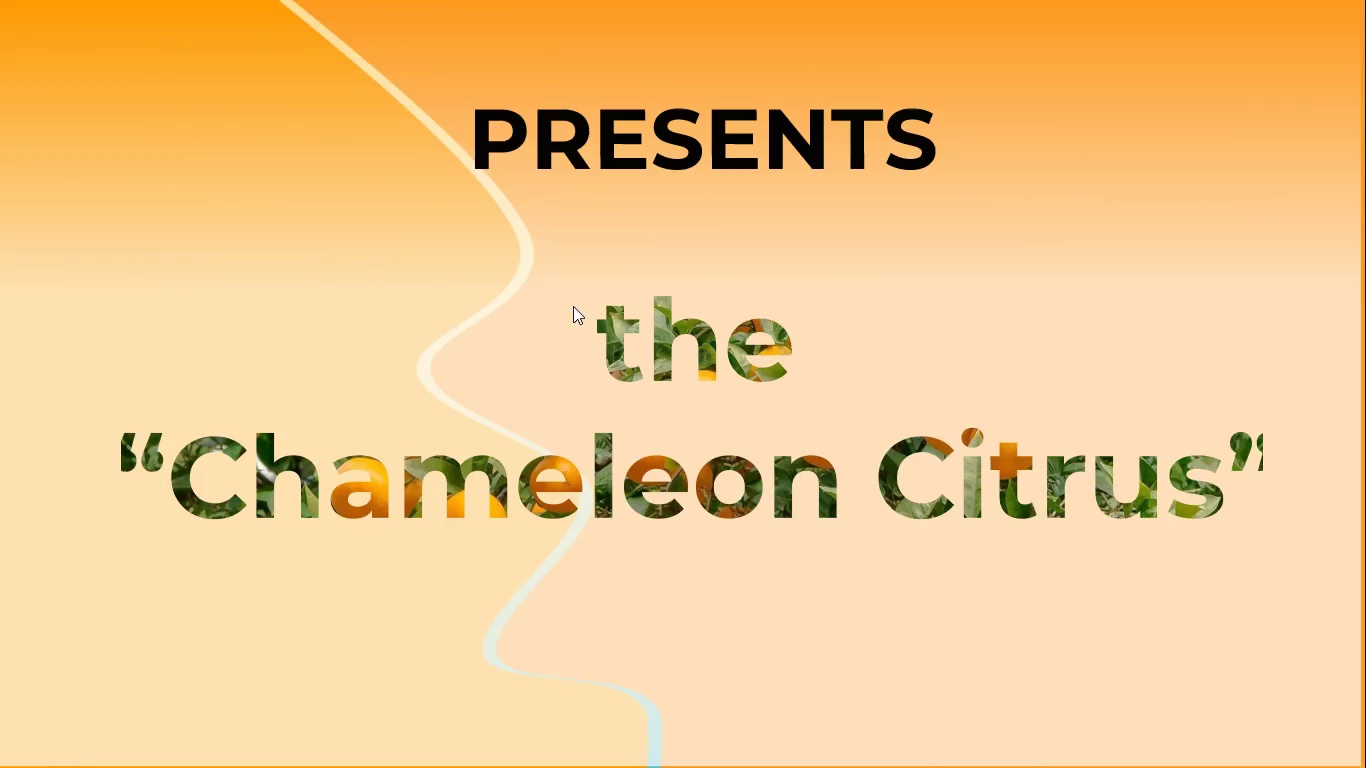 
key(ArrowRight)
 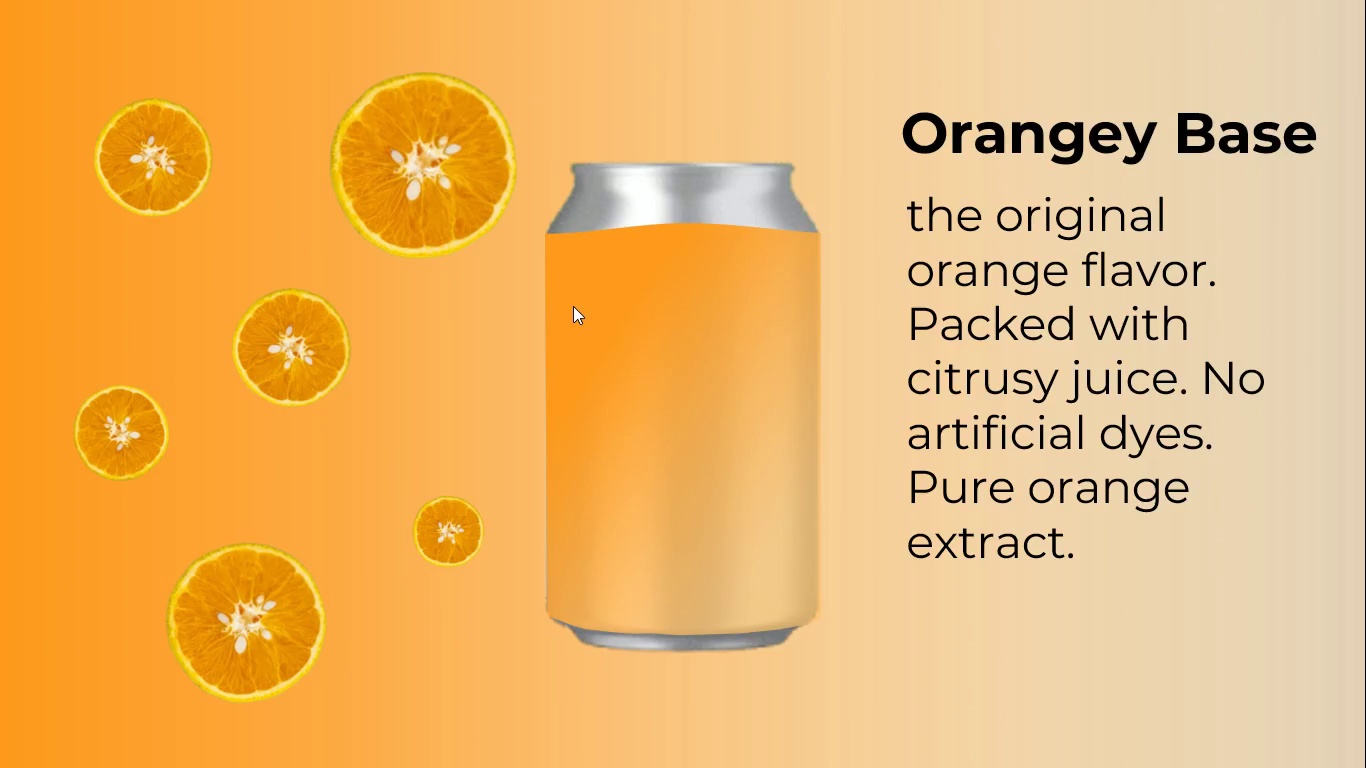 
key(ArrowRight)
 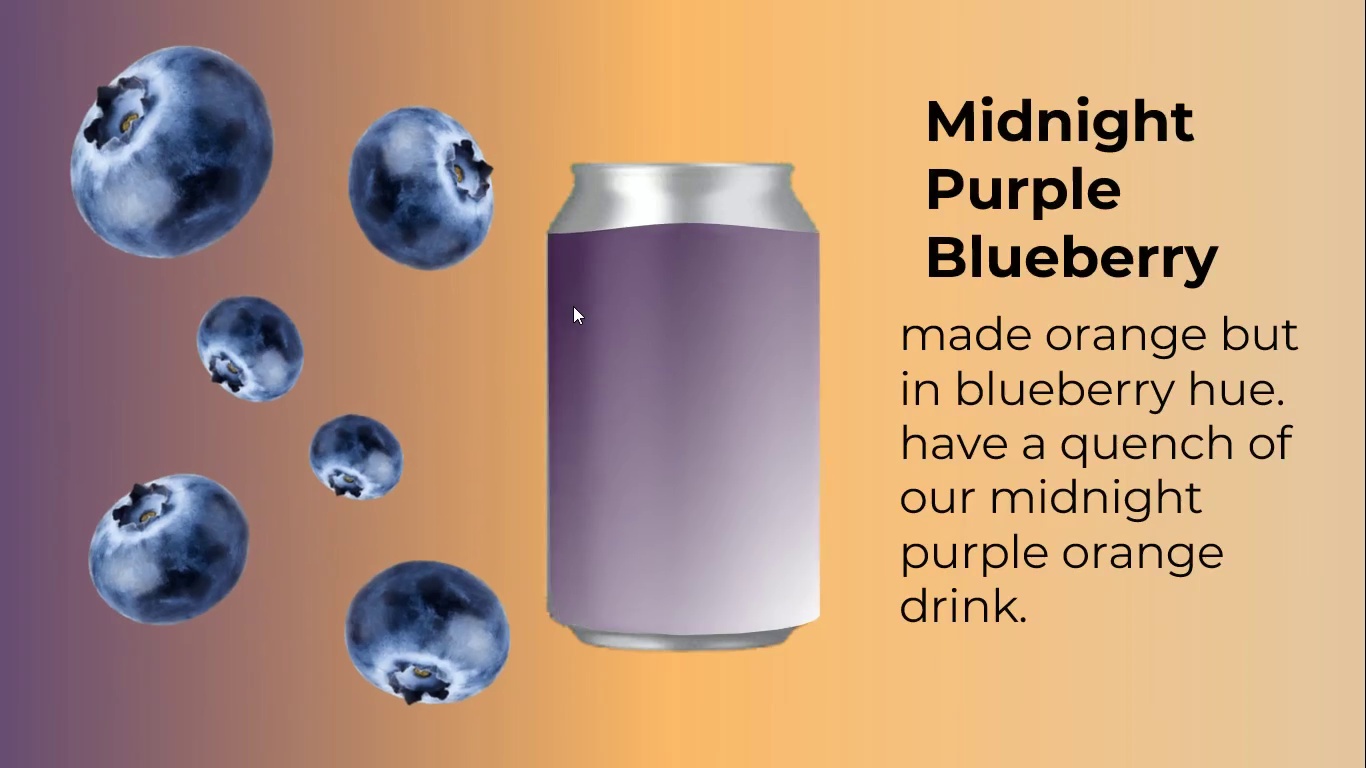 
scroll: coordinate [548, 365], scroll_direction: up, amount: 2.0
 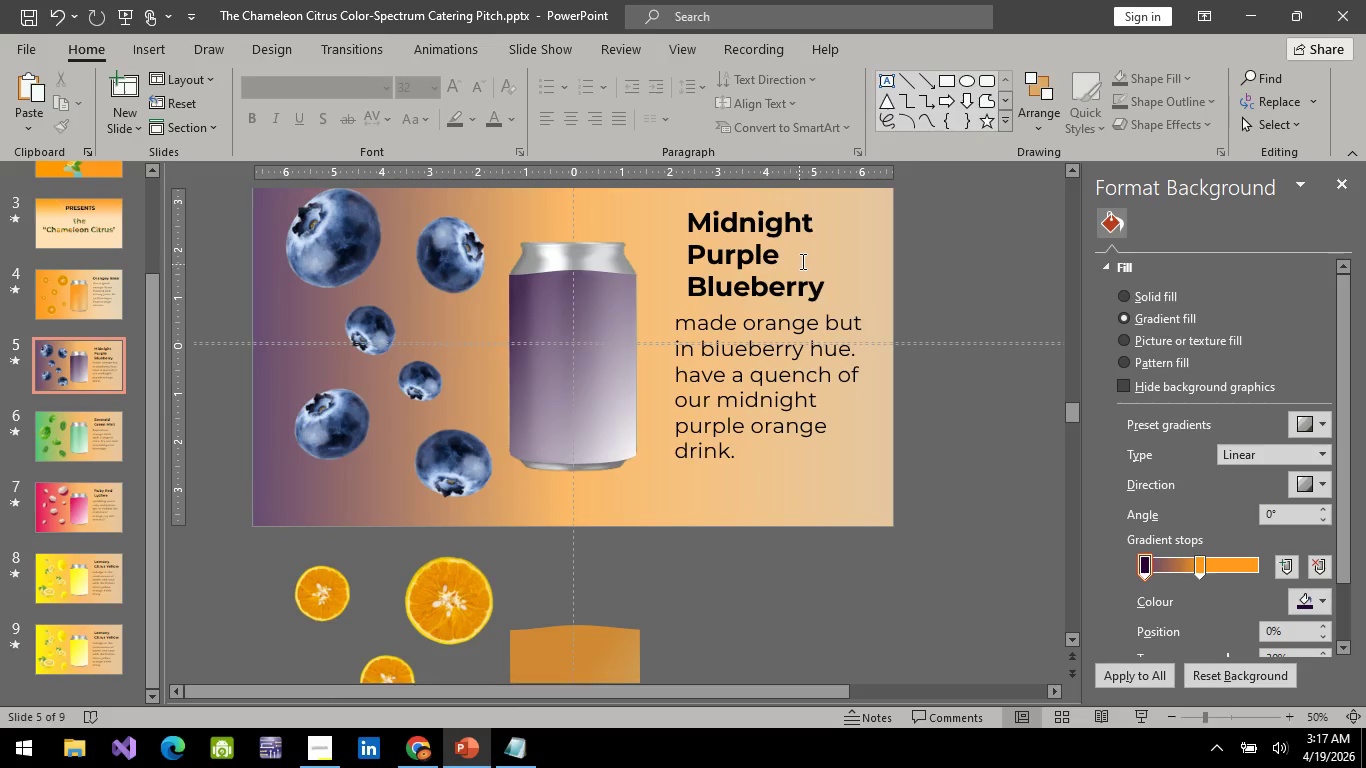 
left_click([801, 261])
 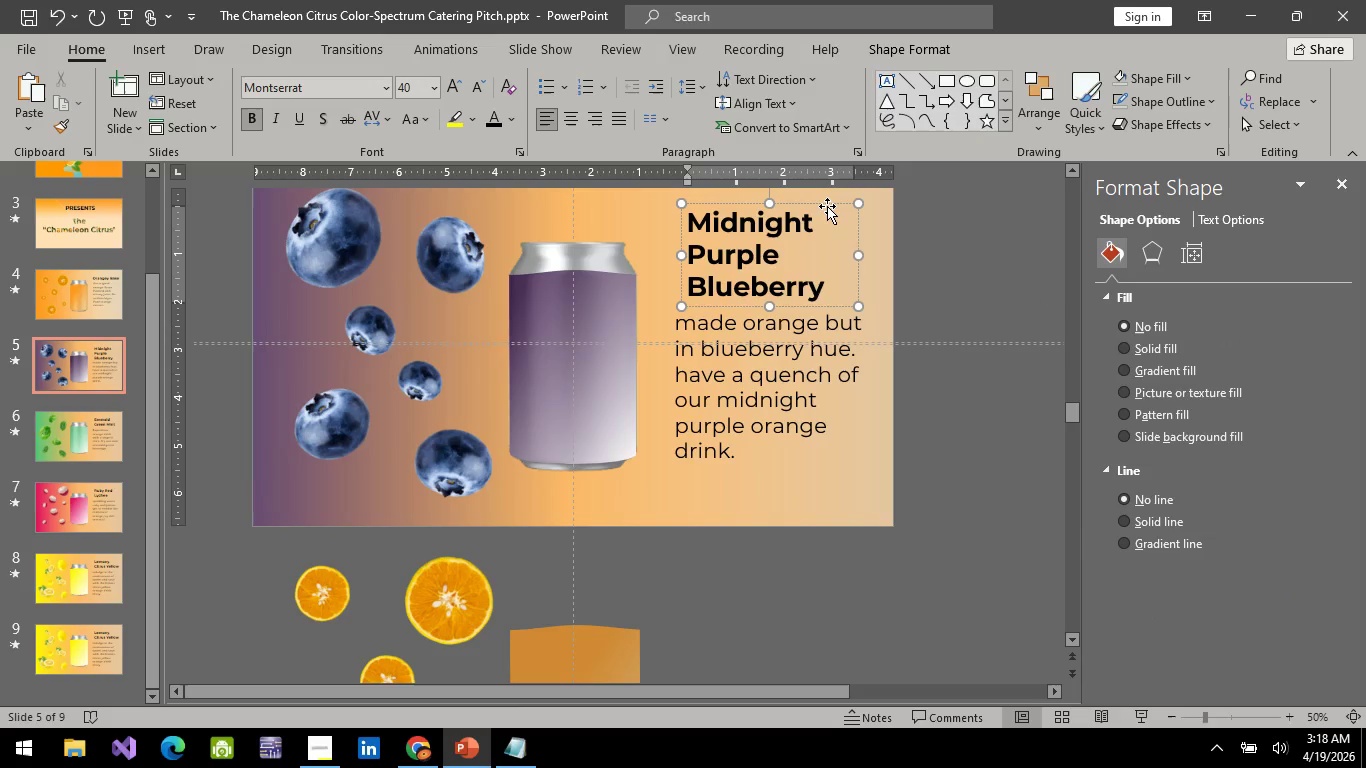 
left_click([827, 206])
 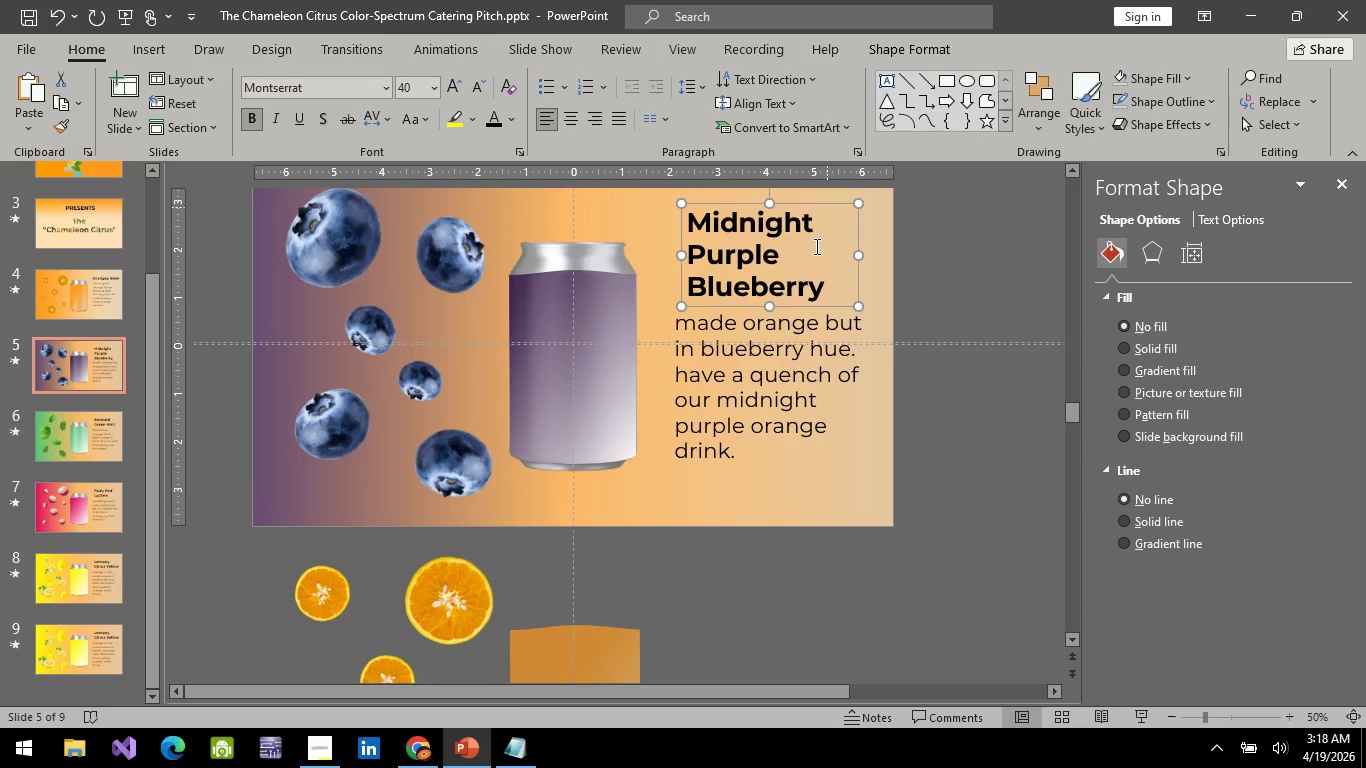 
hold_key(key=ControlLeft, duration=0.83)
left_click([794, 389])
 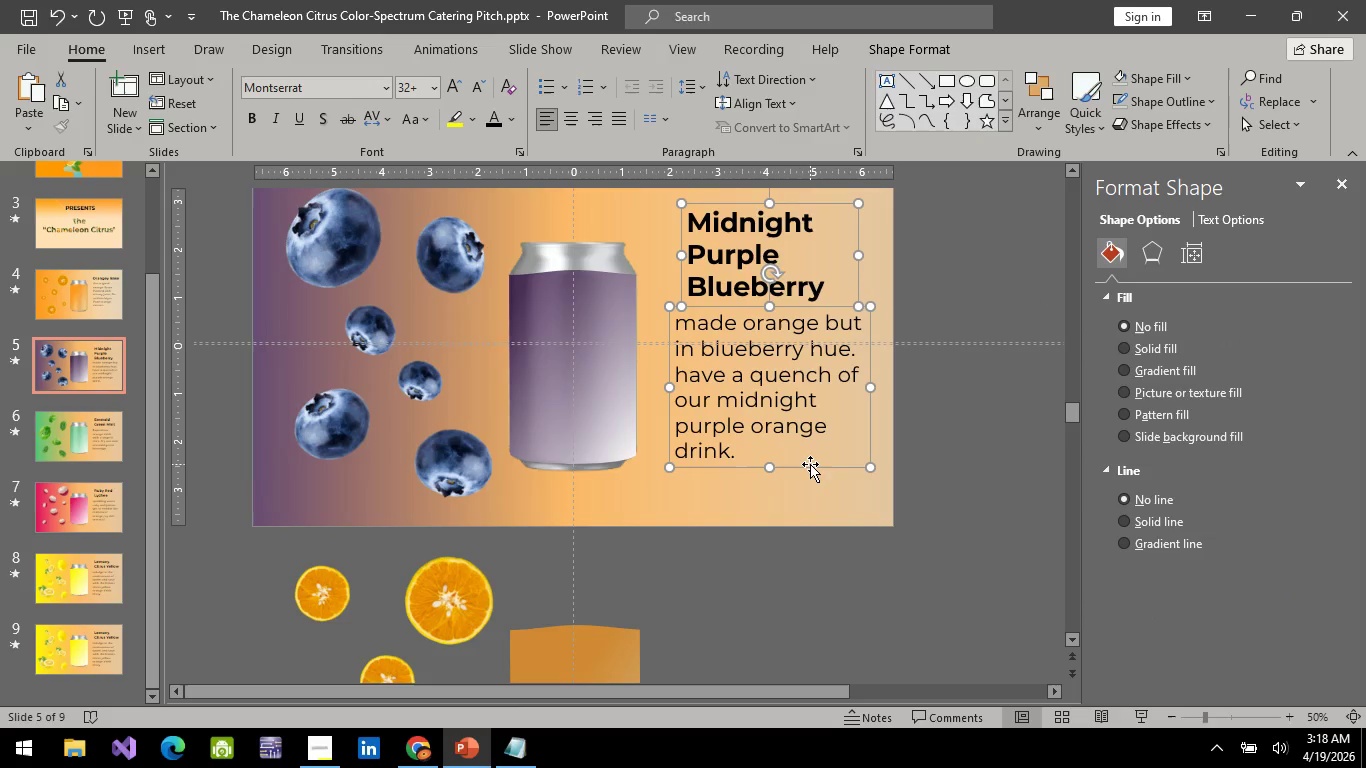 
key(Control+C)
 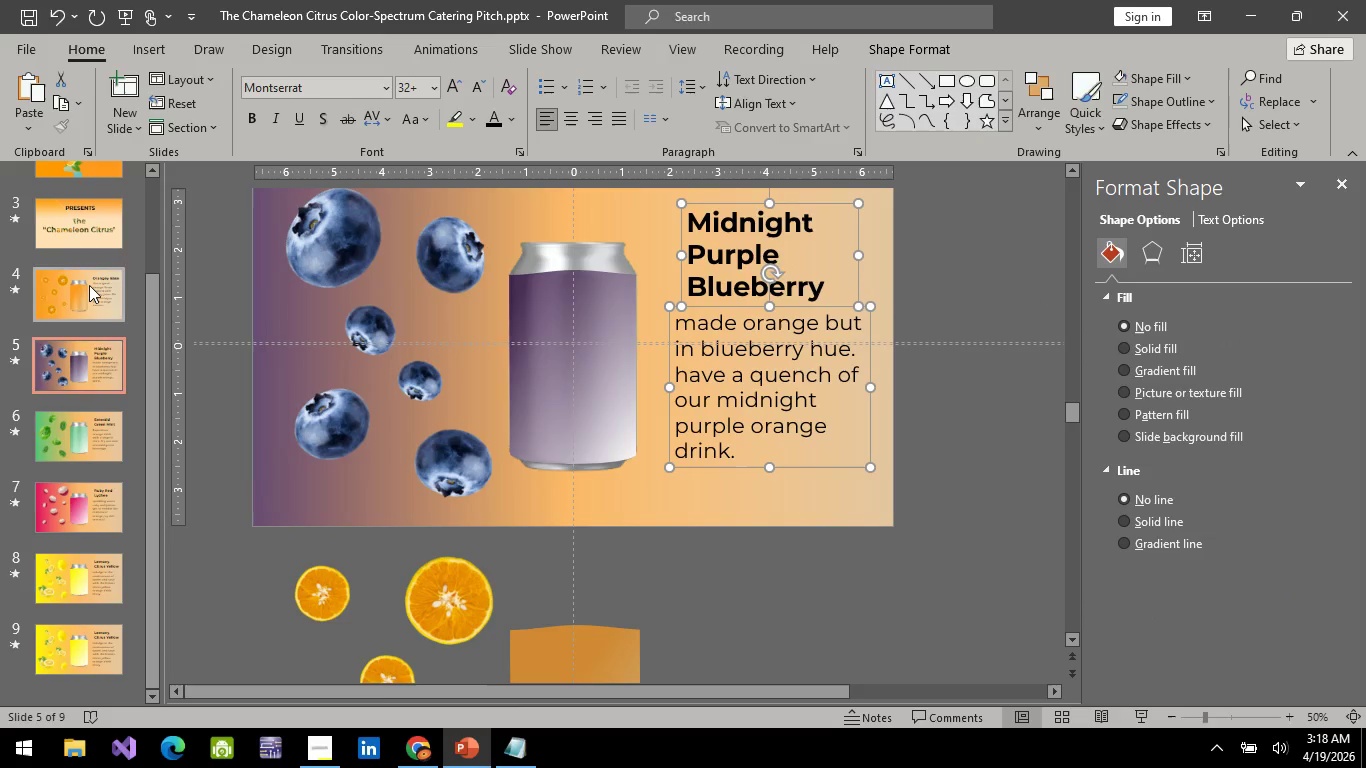 
left_click([89, 285])
 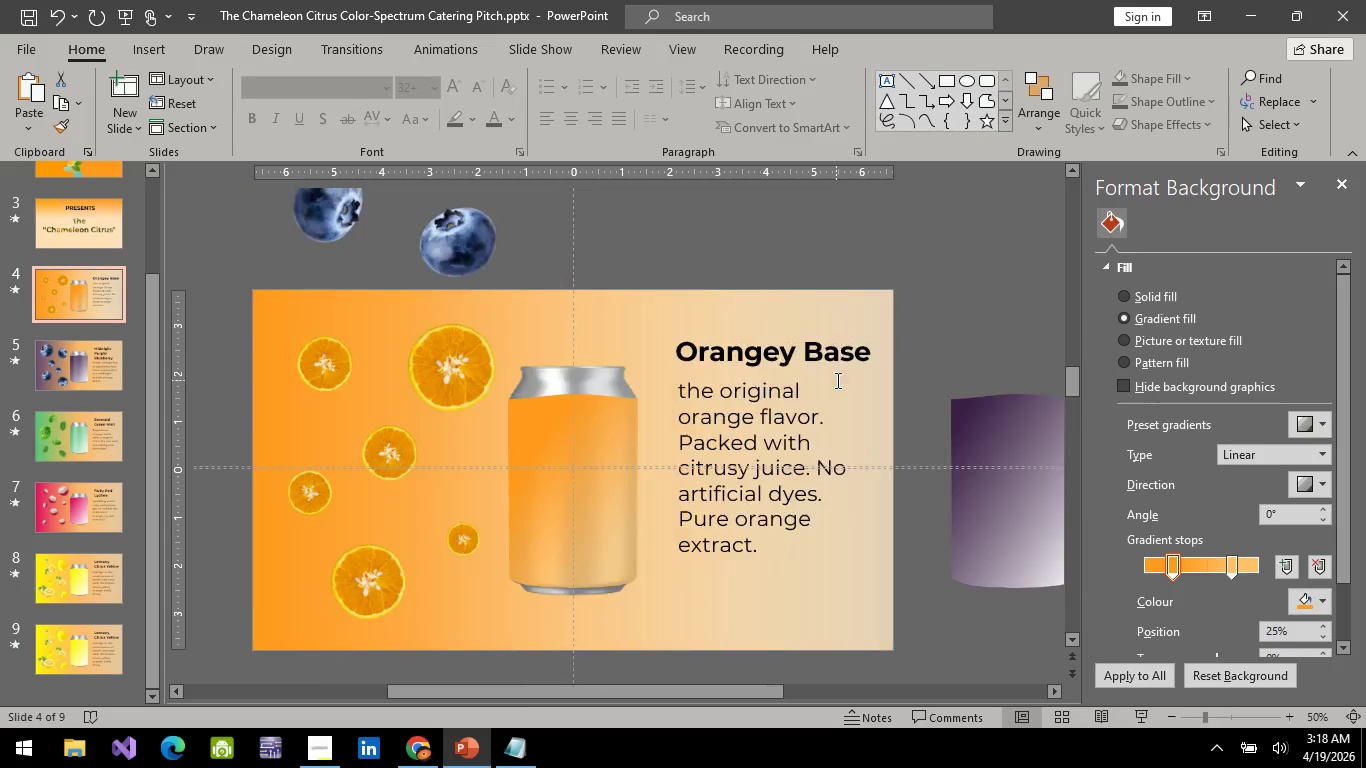 
key(Control+V)
 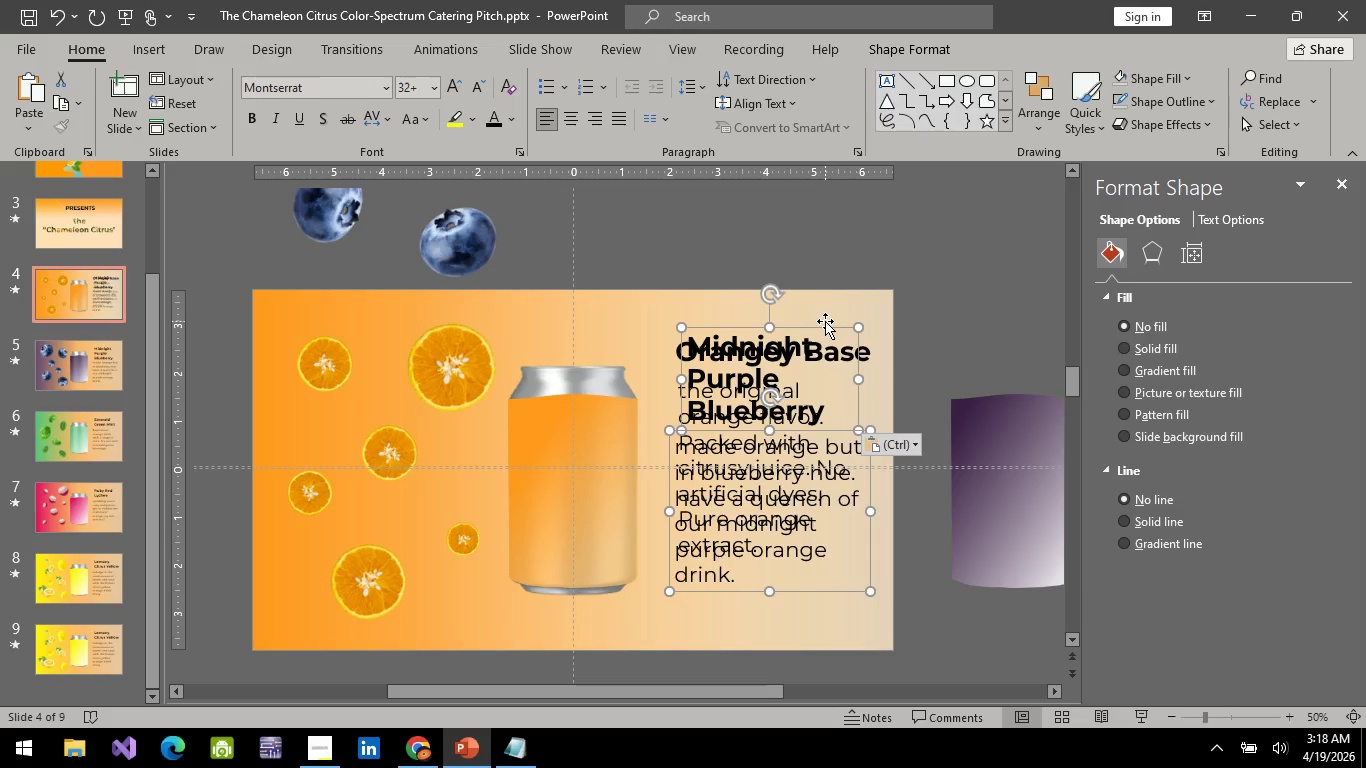 
left_click([825, 321])
 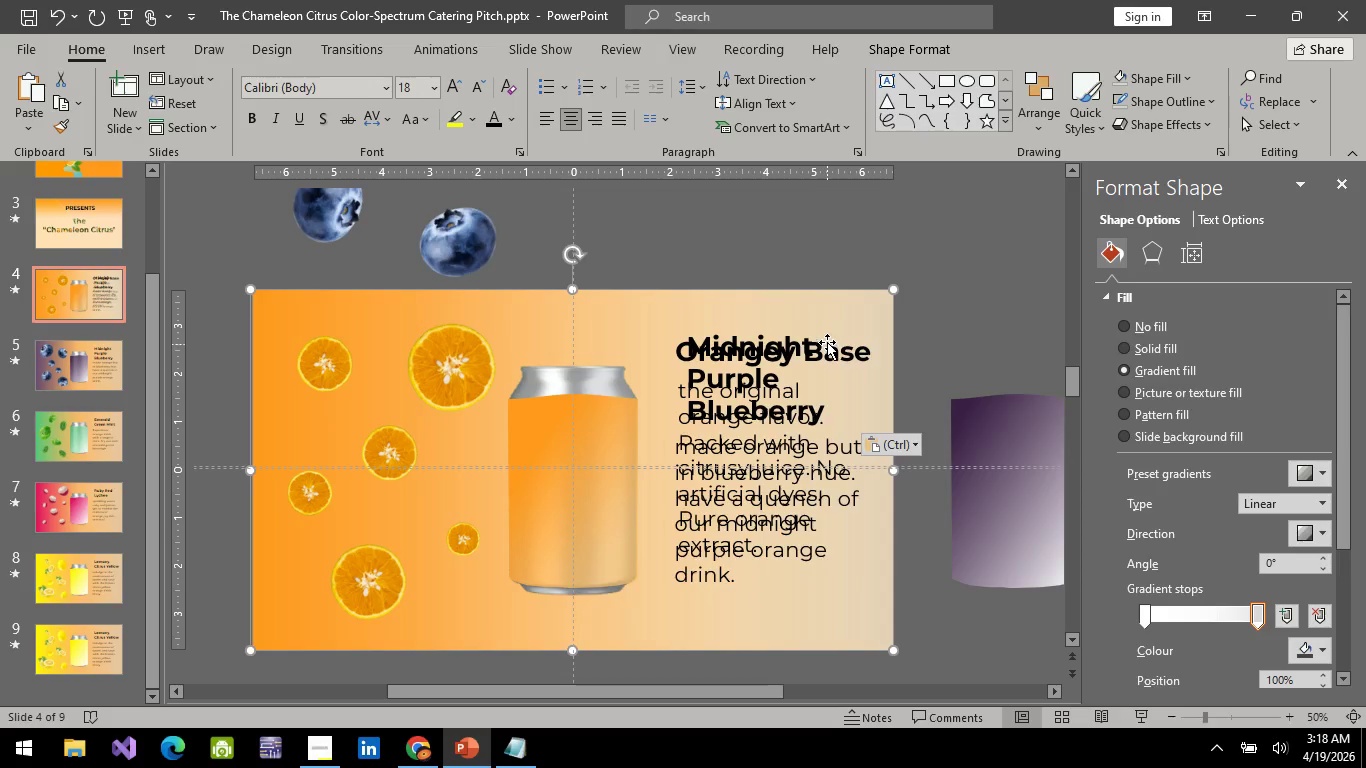 
left_click([827, 342])
 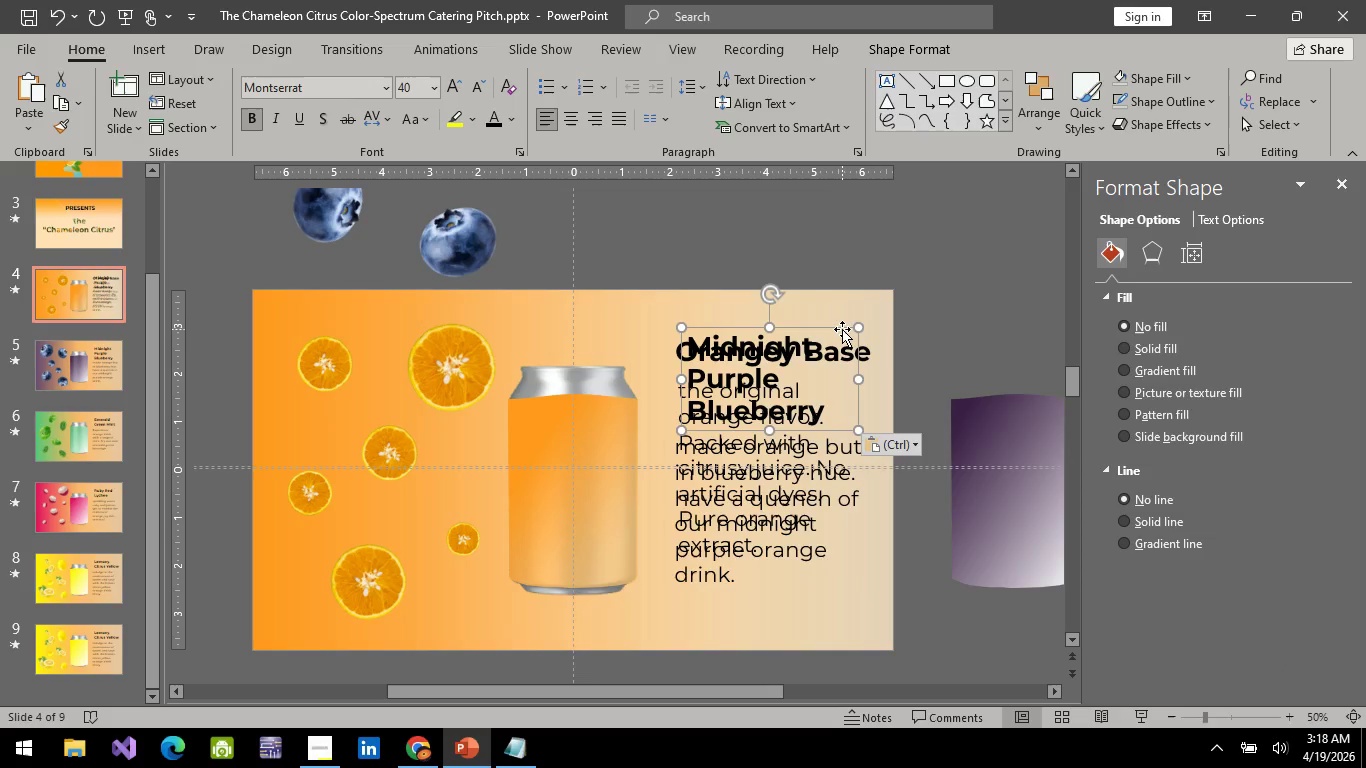 
left_click([842, 329])
 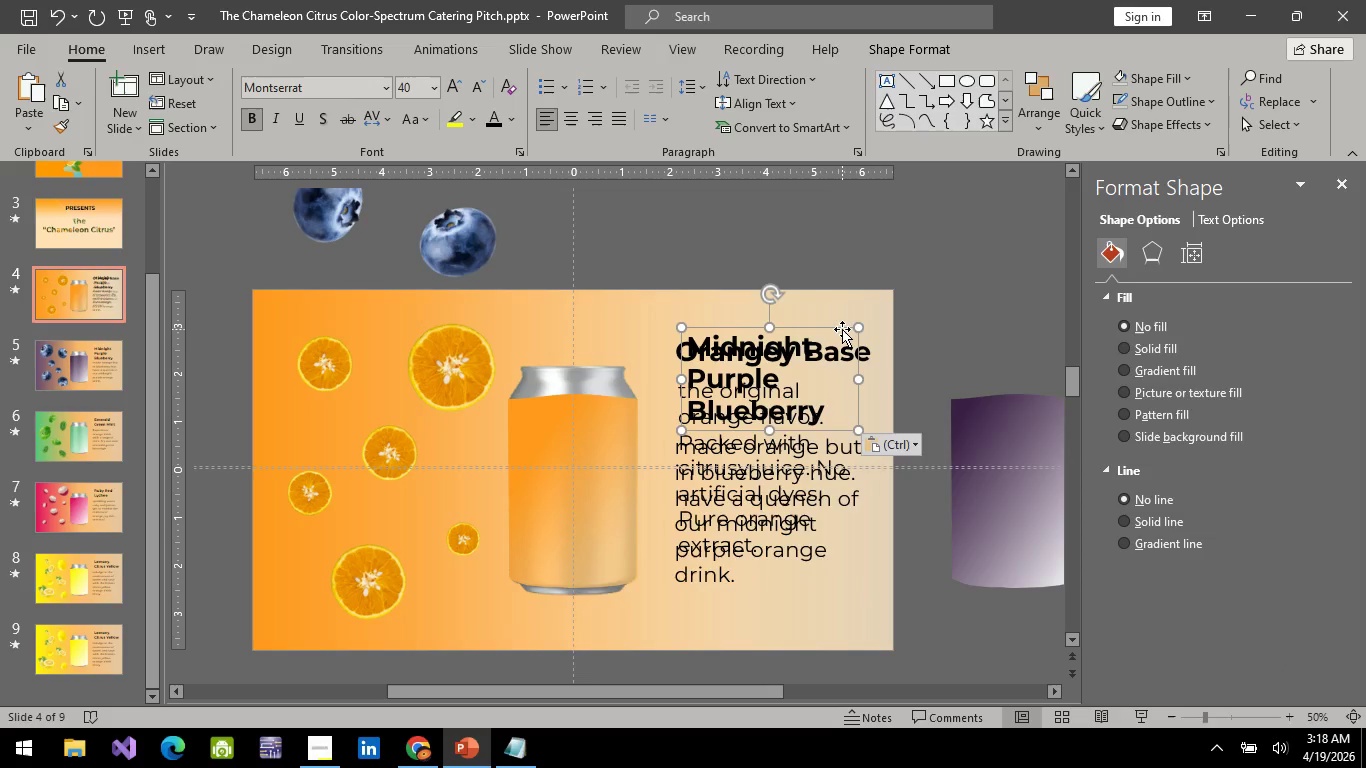 
hold_key(key=ArrowUp, duration=1.2)
 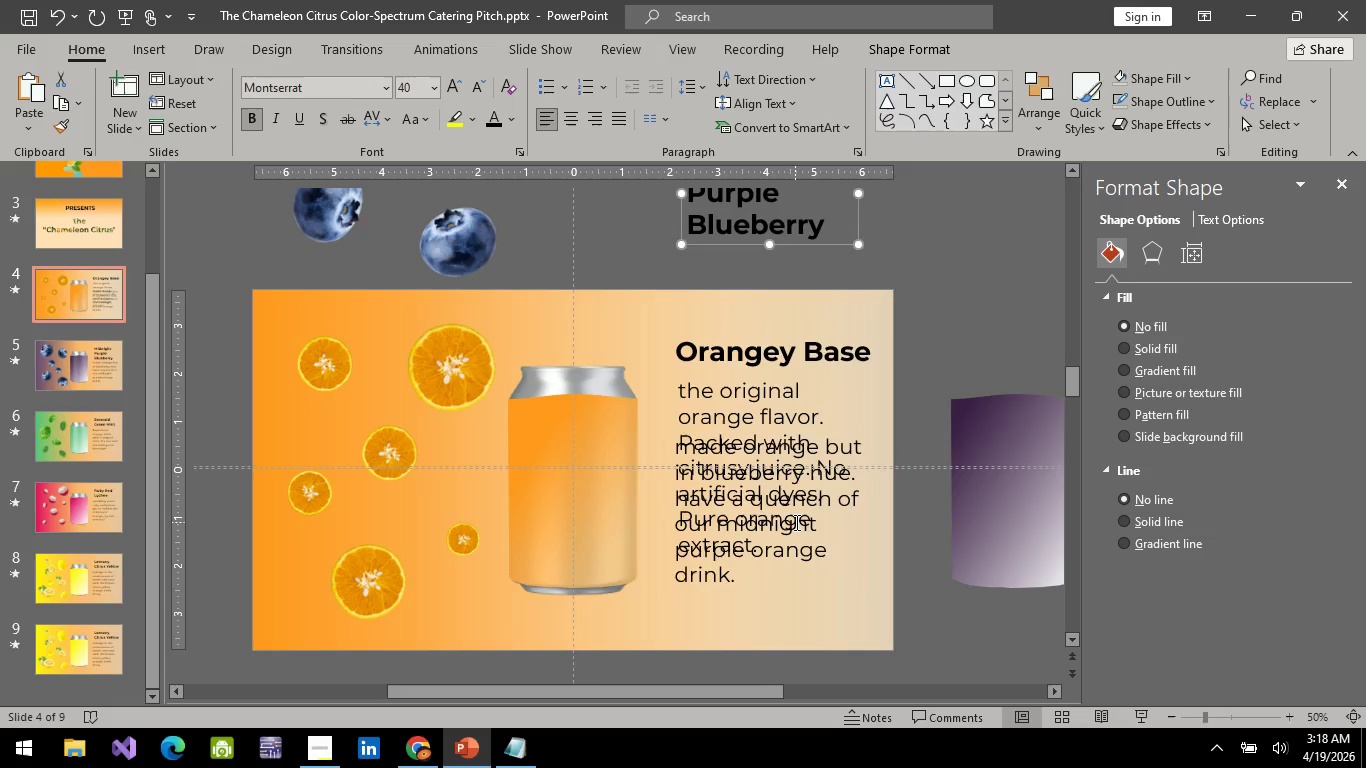 
left_click([795, 522])
 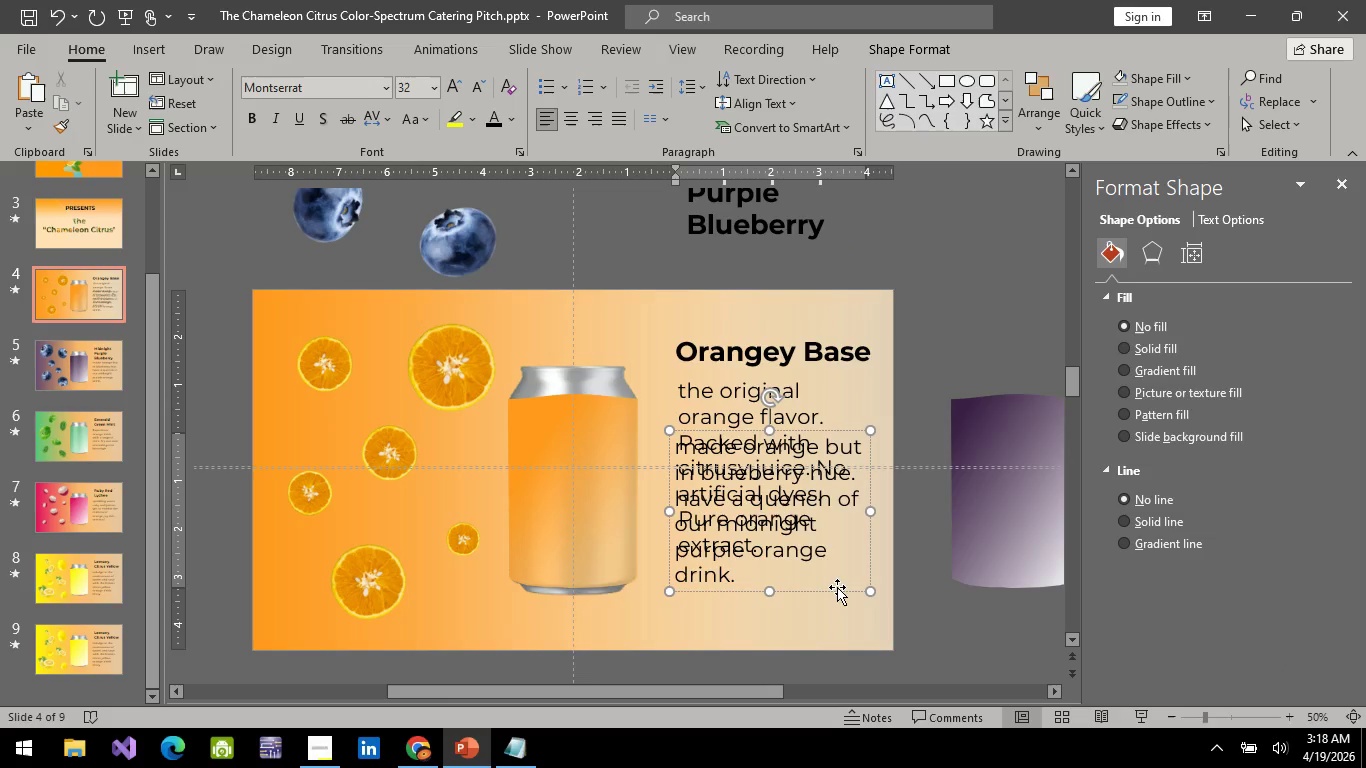 
left_click([837, 587])
 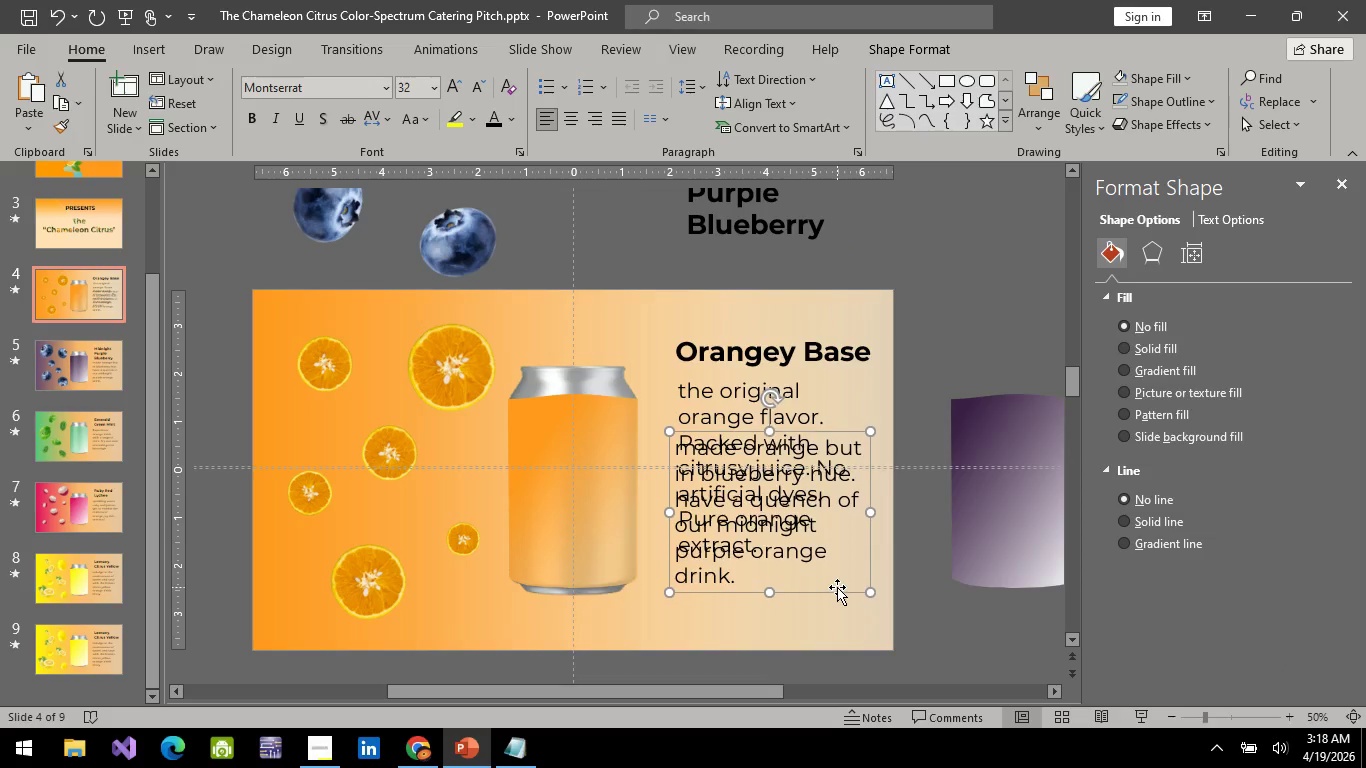 
hold_key(key=ArrowDown, duration=1.27)
 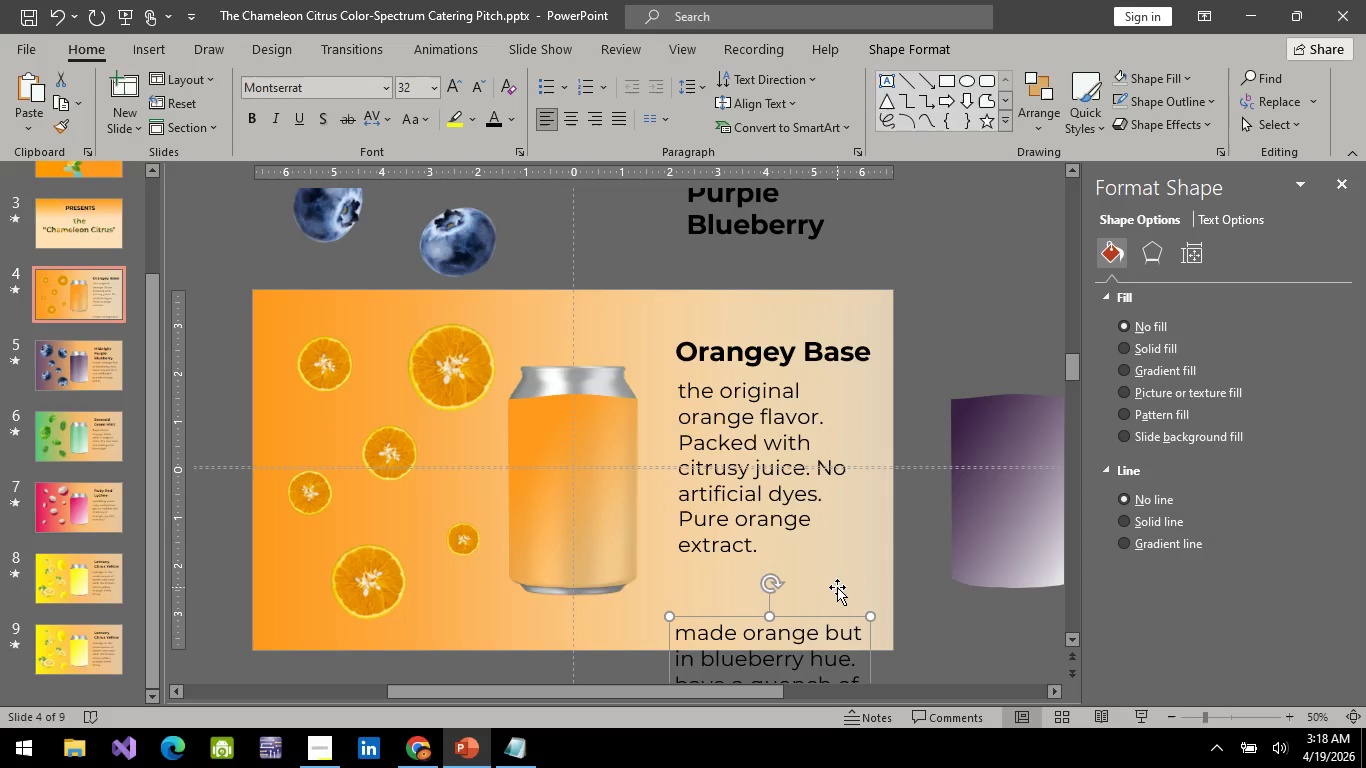 
hold_key(key=ArrowDown, duration=0.62)
 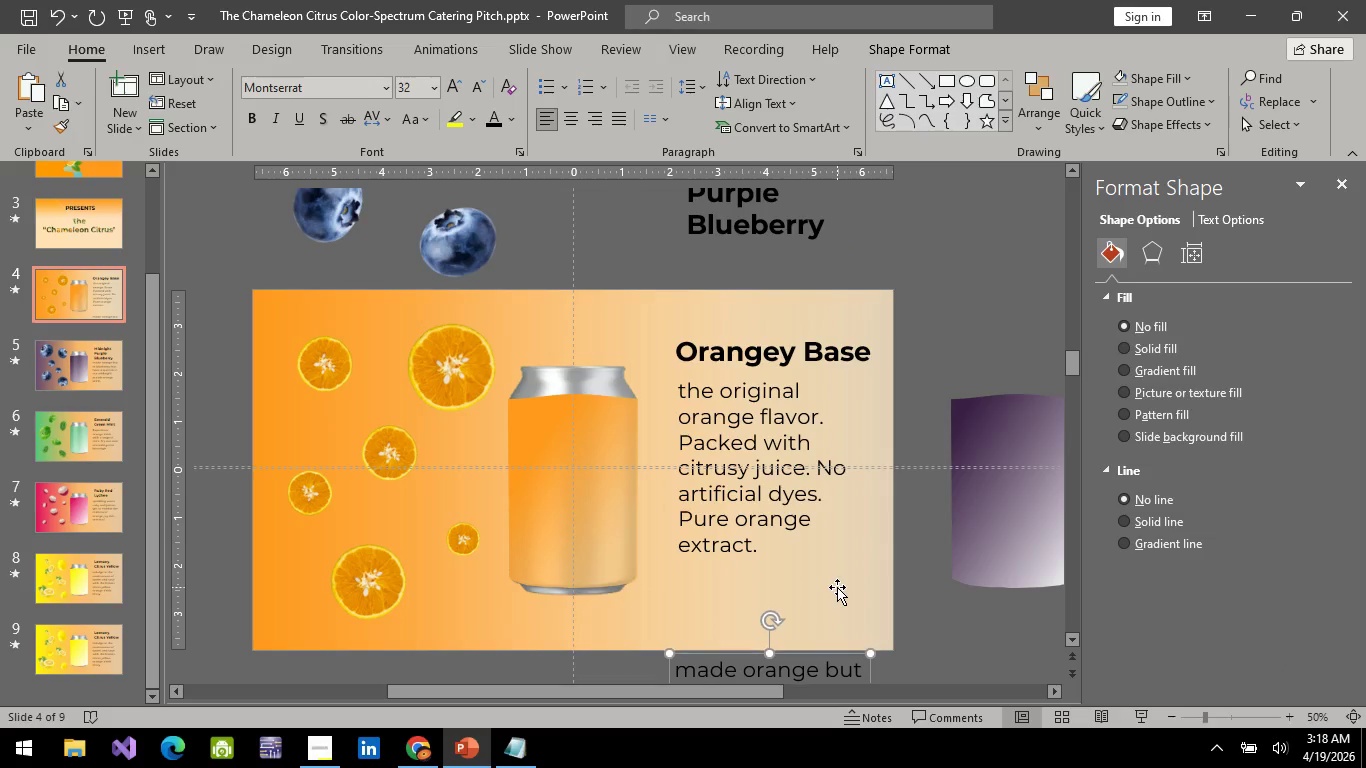 
key(ArrowDown)
 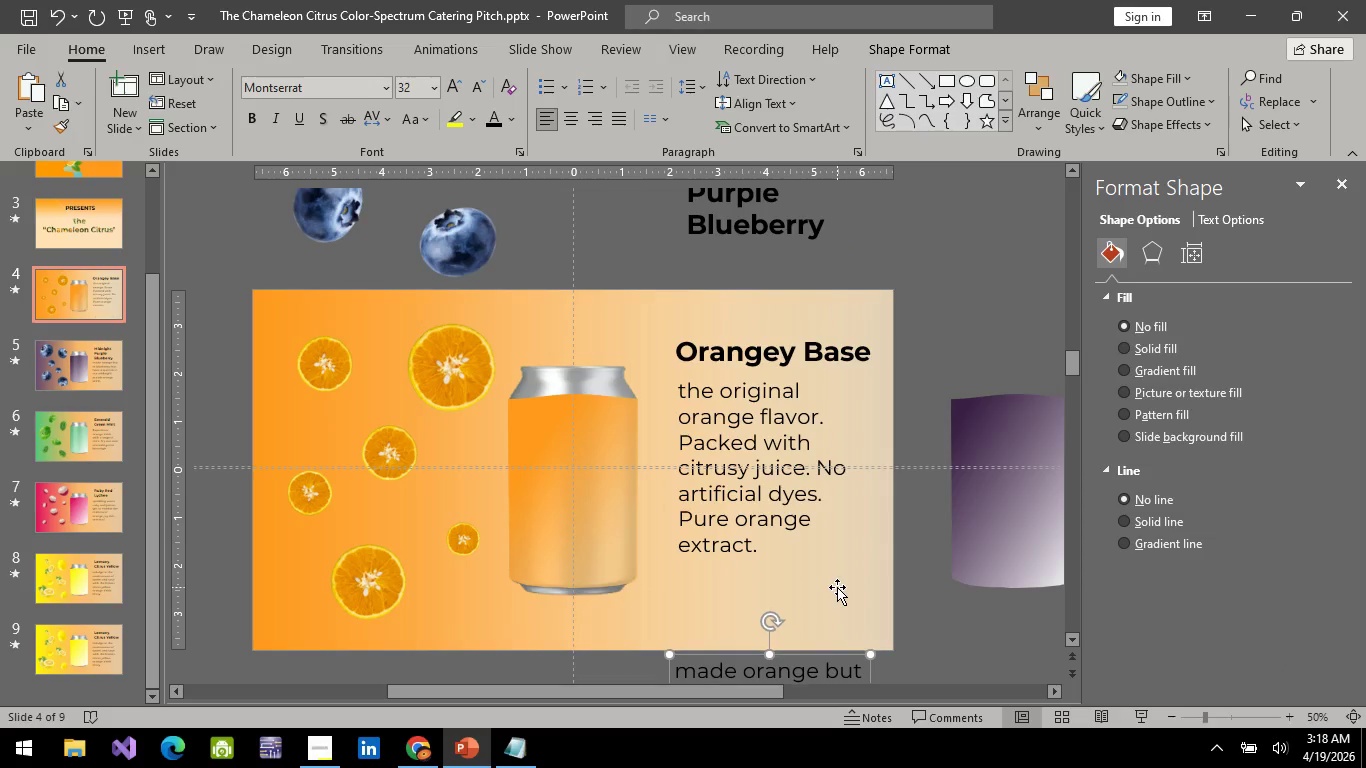 
key(ArrowDown)
 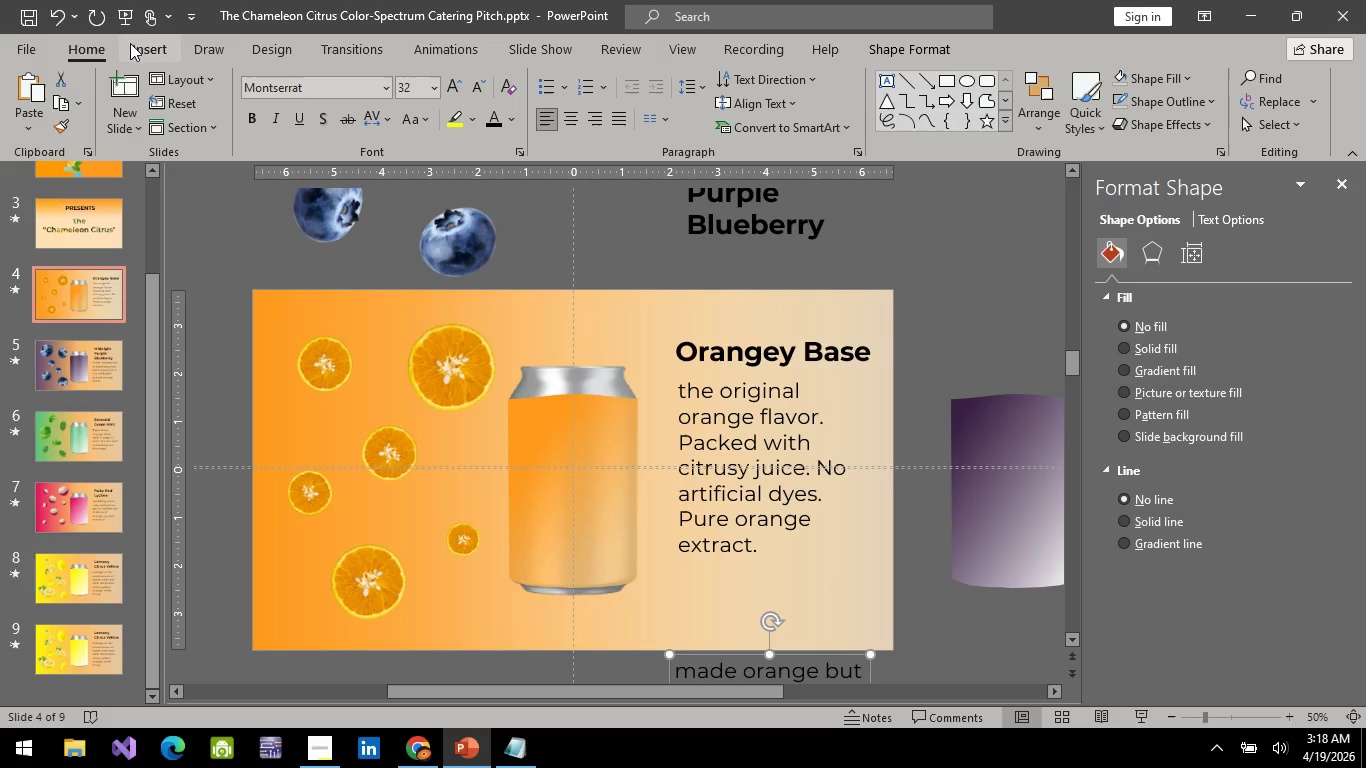 
left_click([122, 16])
 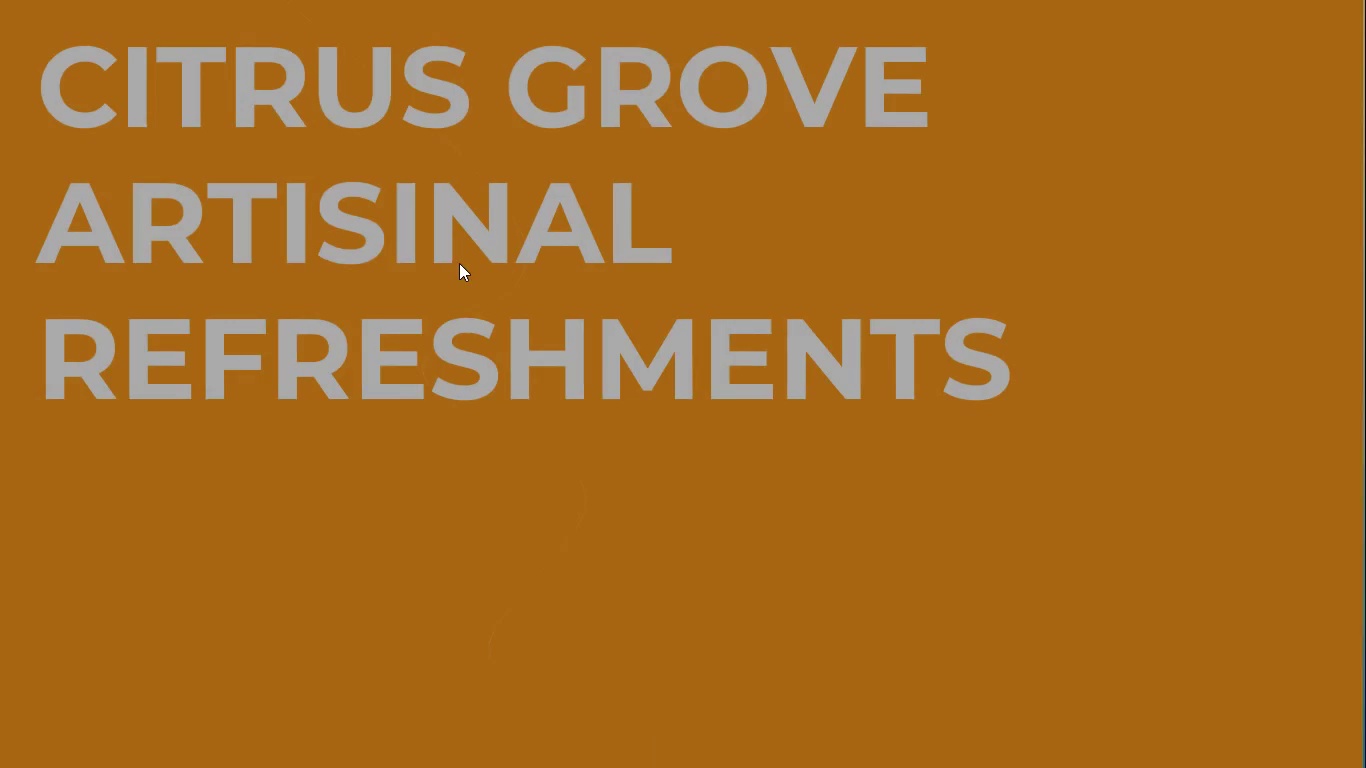 
key(Space)
 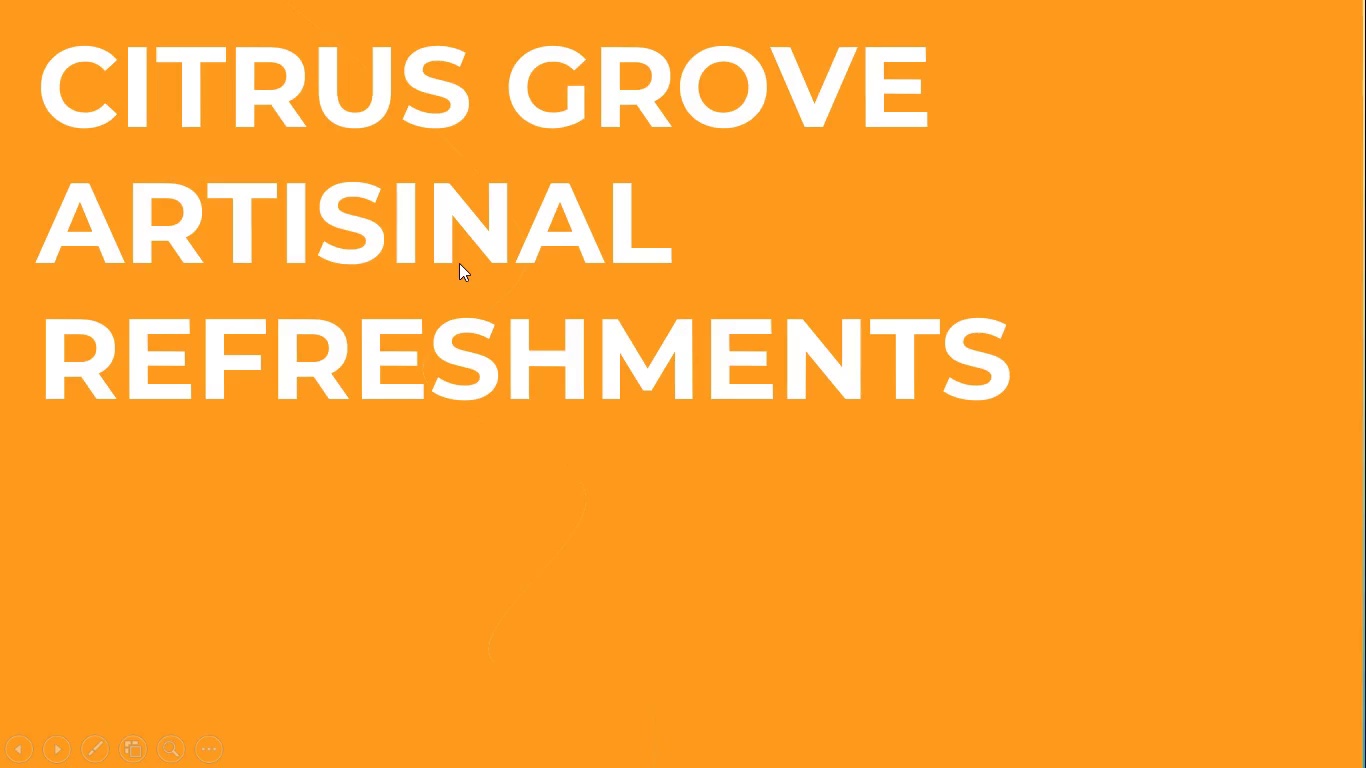 
key(Space)
 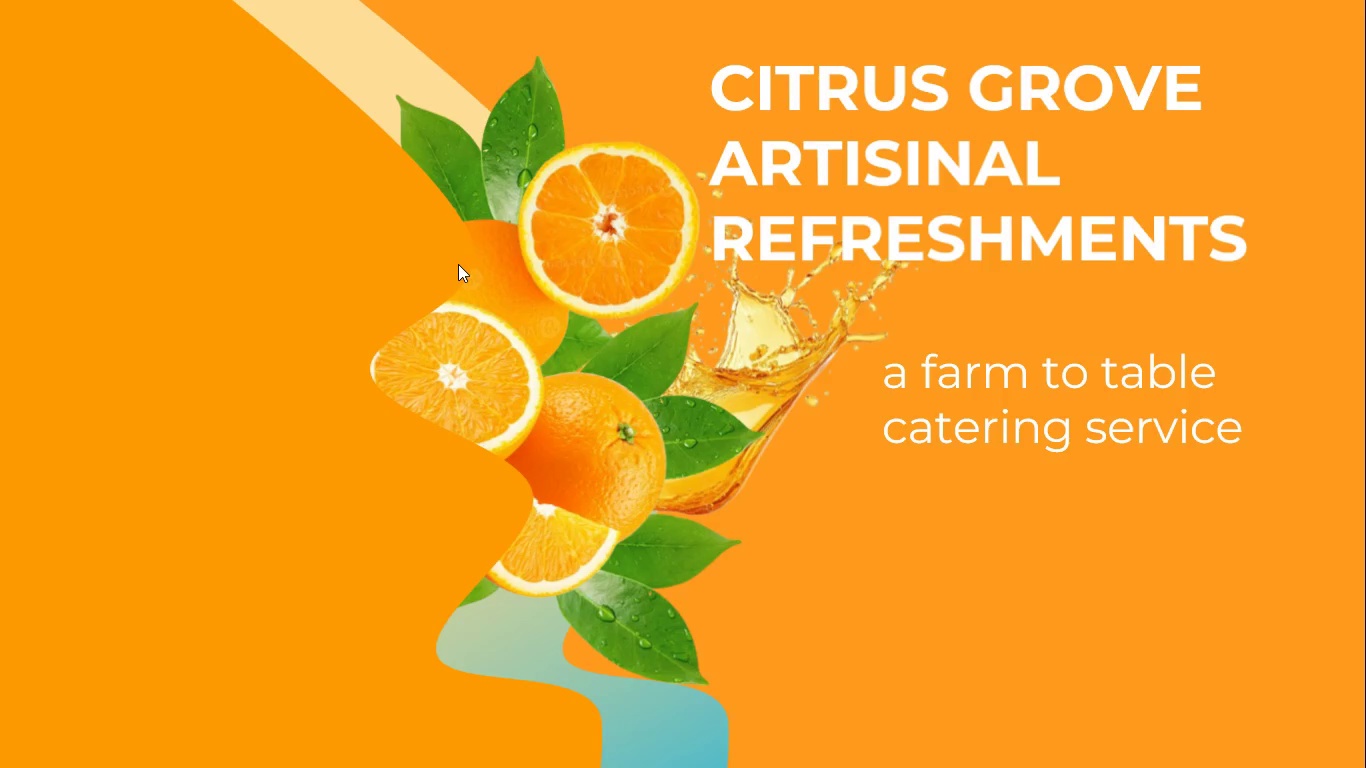 
key(Space)
 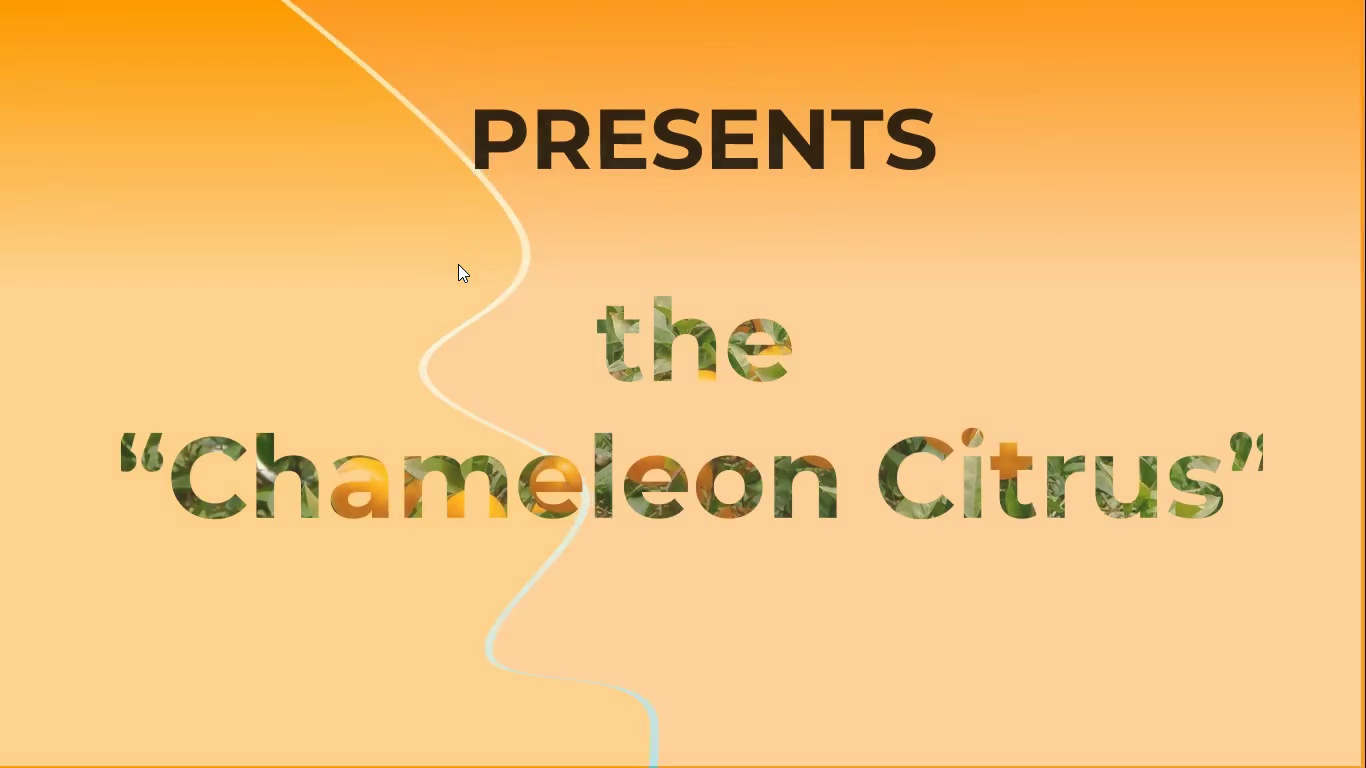 
key(Space)
 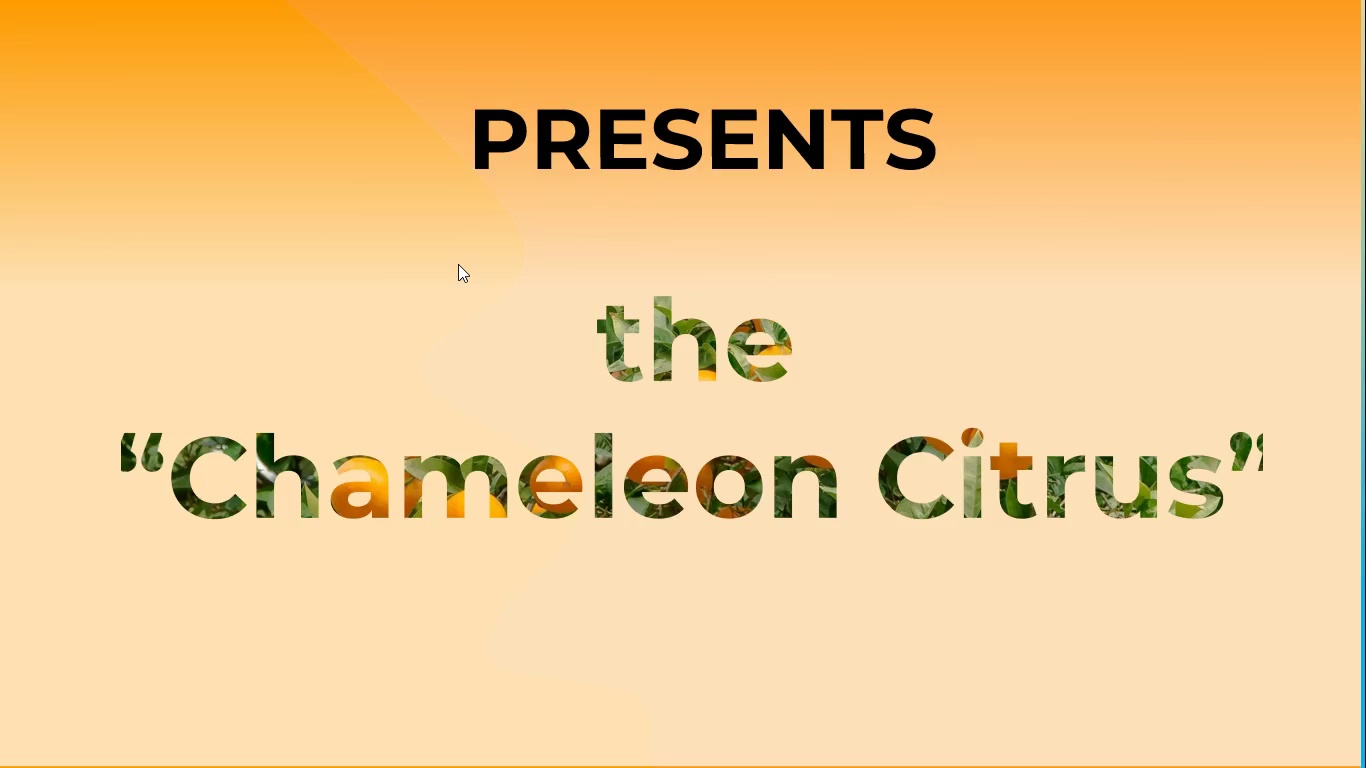 
key(Space)
 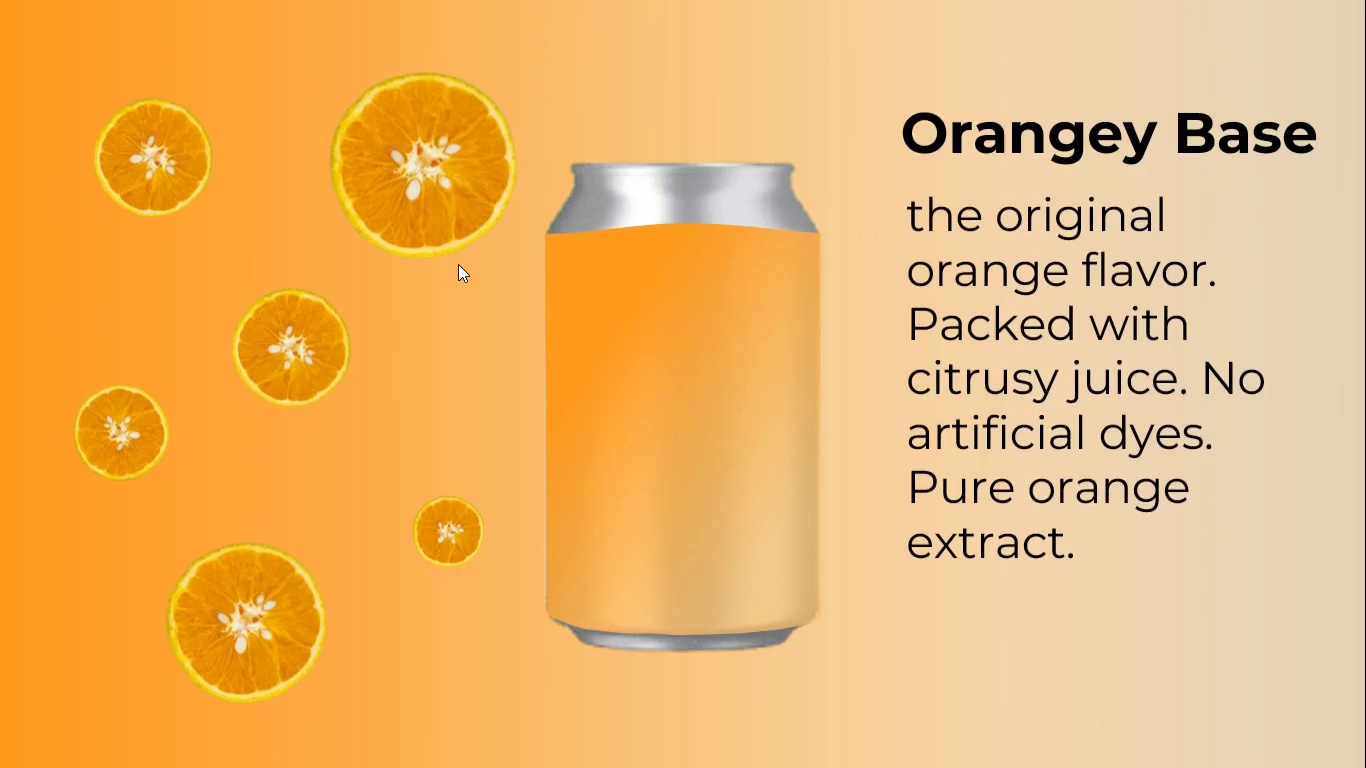 
key(Space)
 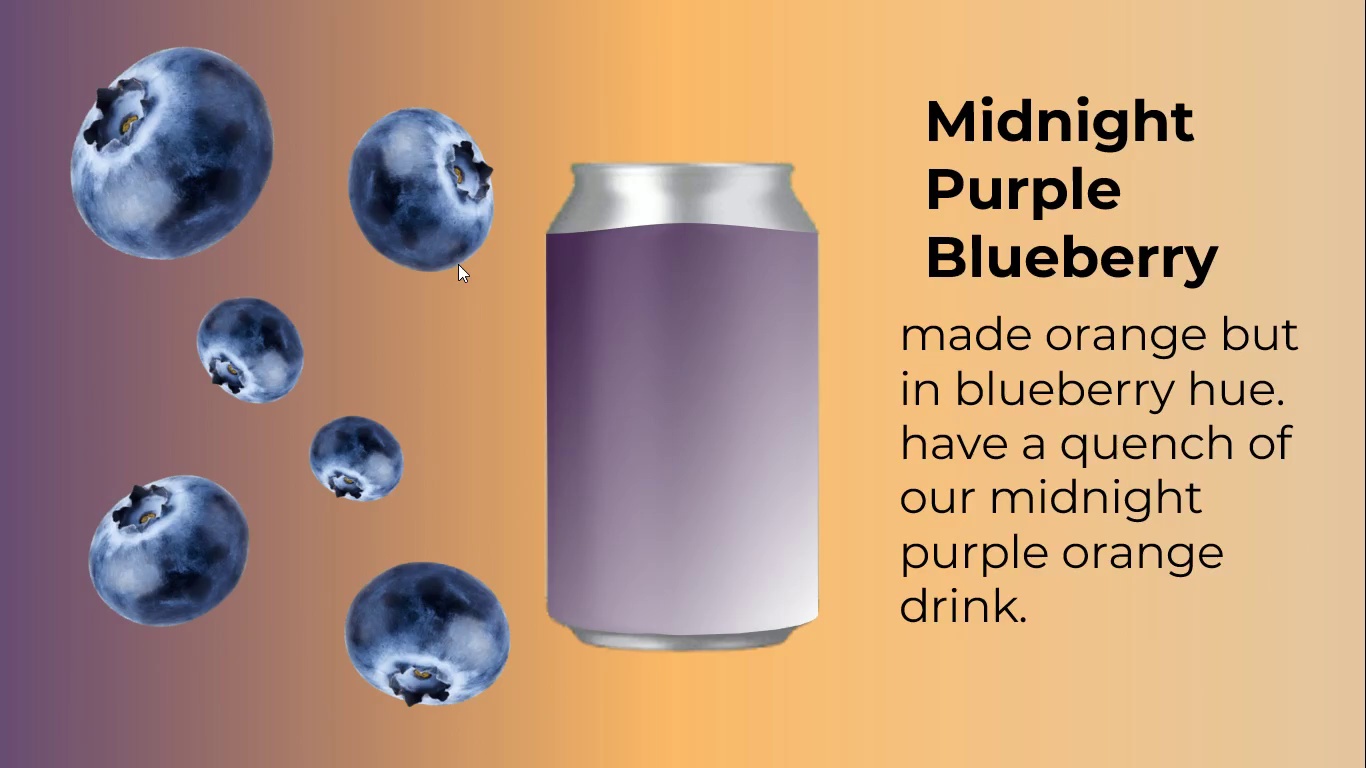 
key(Escape)
 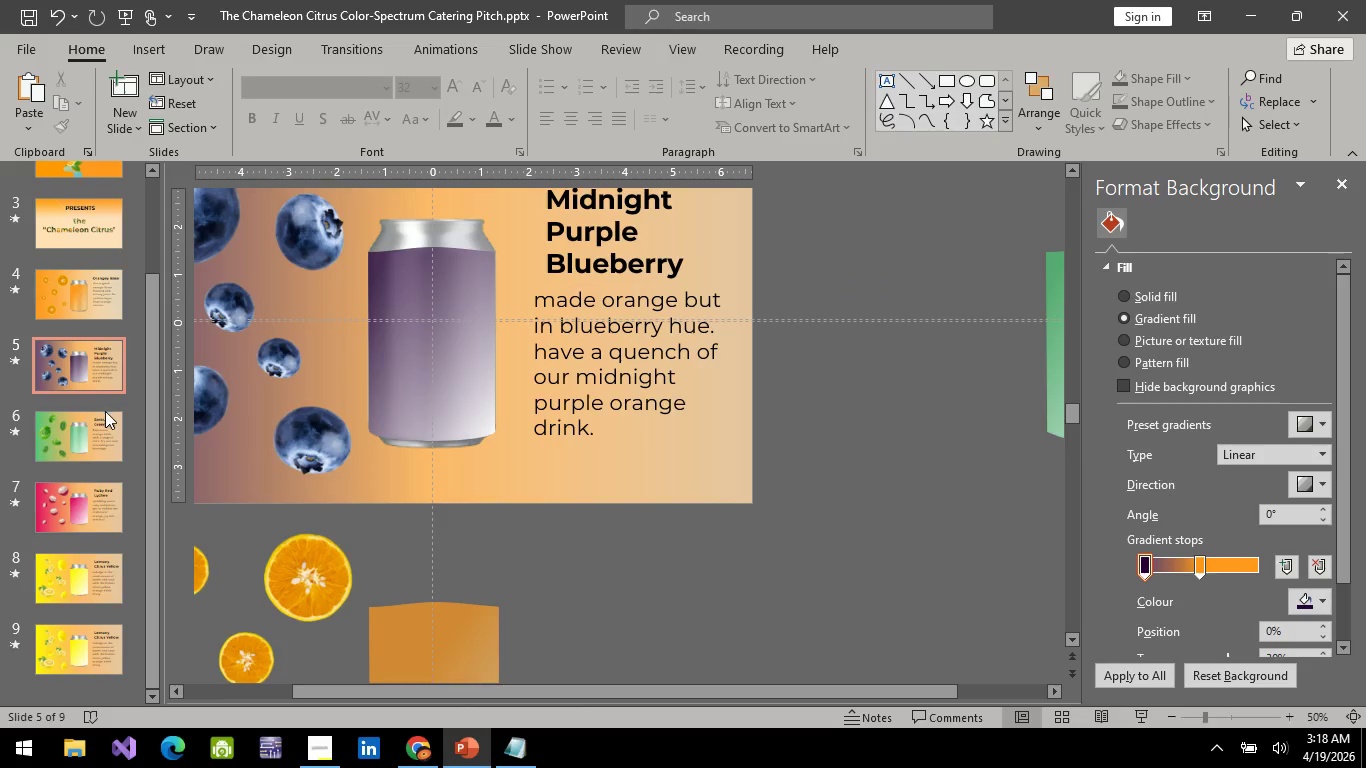 
left_click([110, 294])
 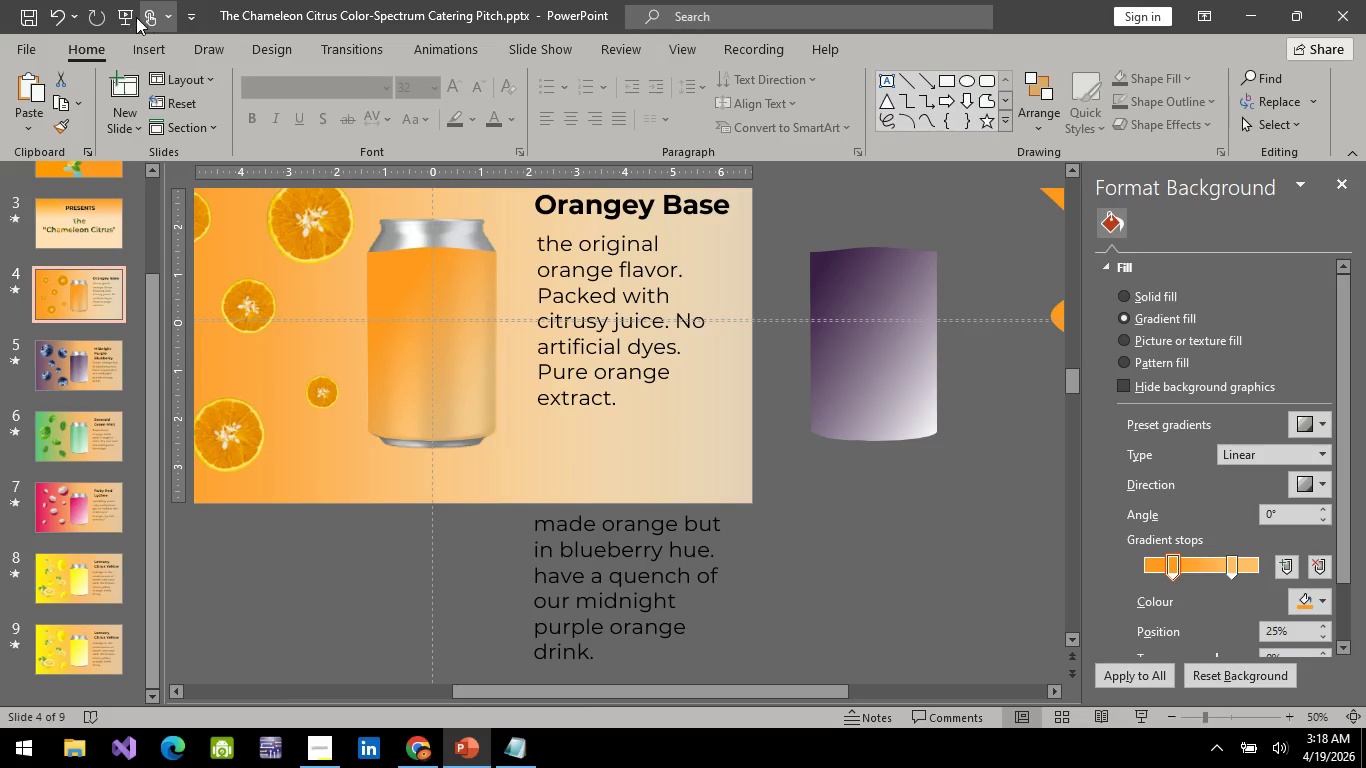 
left_click([128, 17])
 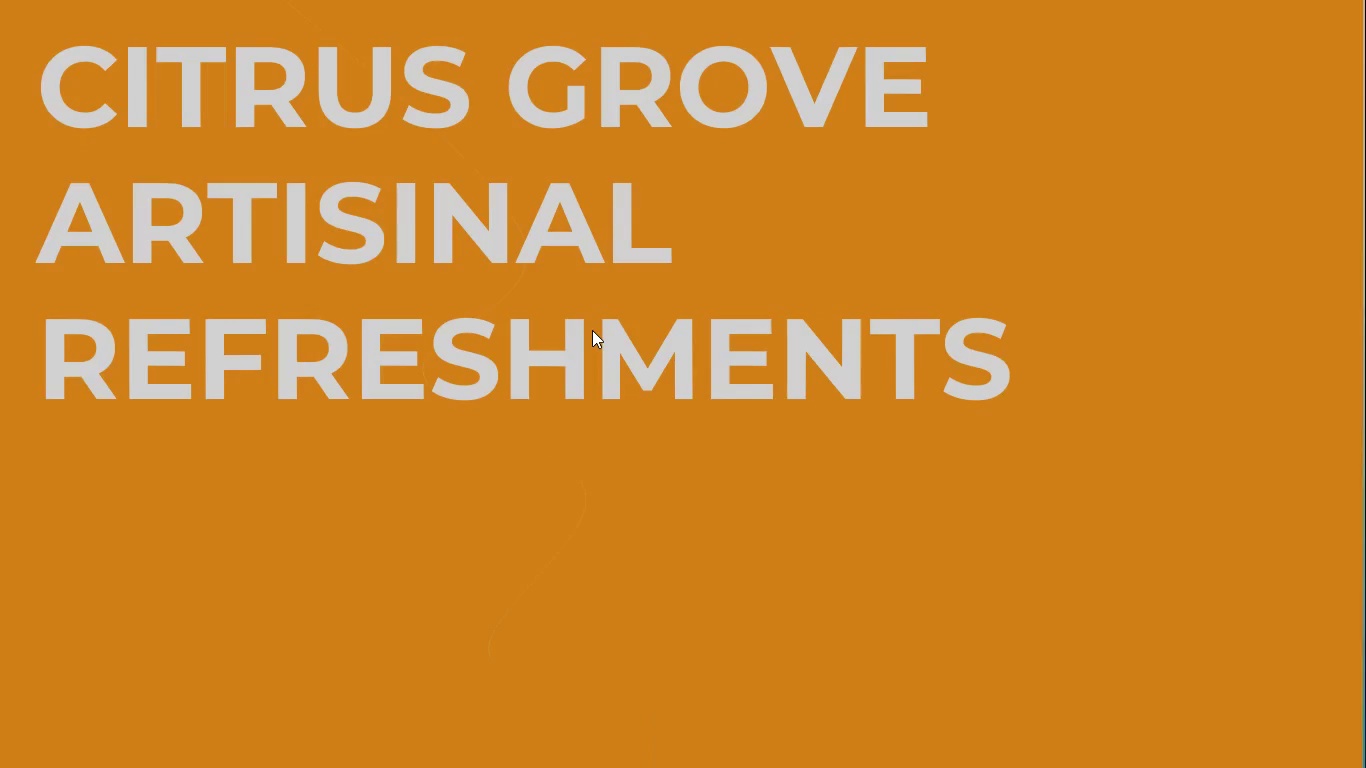 
key(Space)
 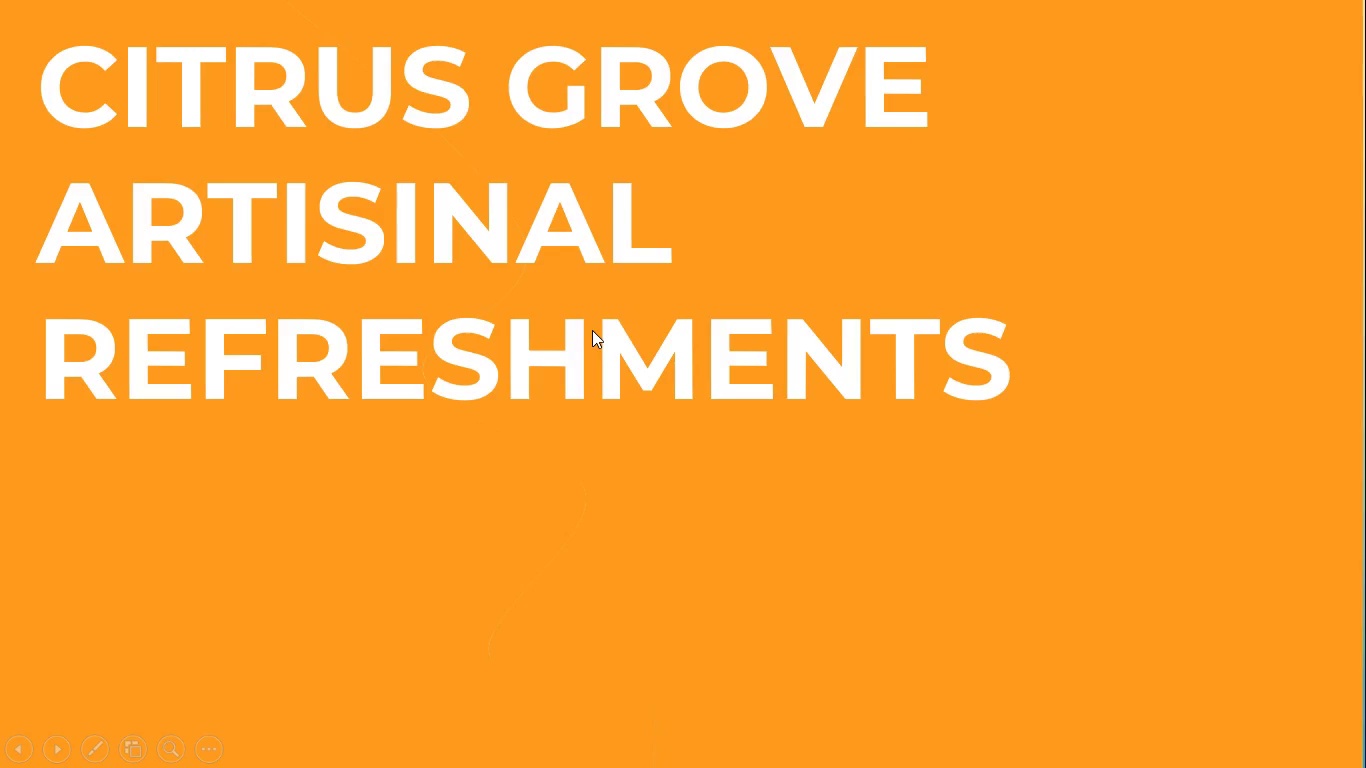 
key(Space)
 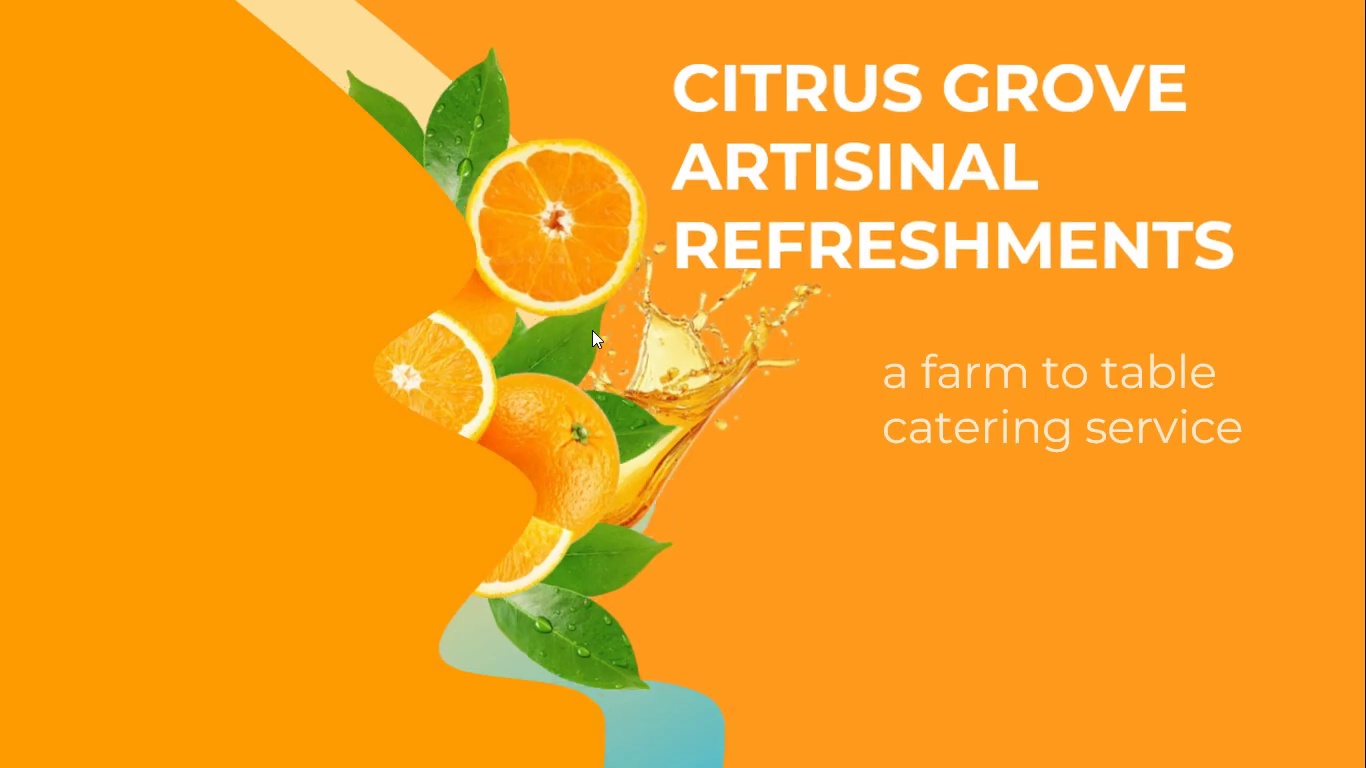 
key(Space)
 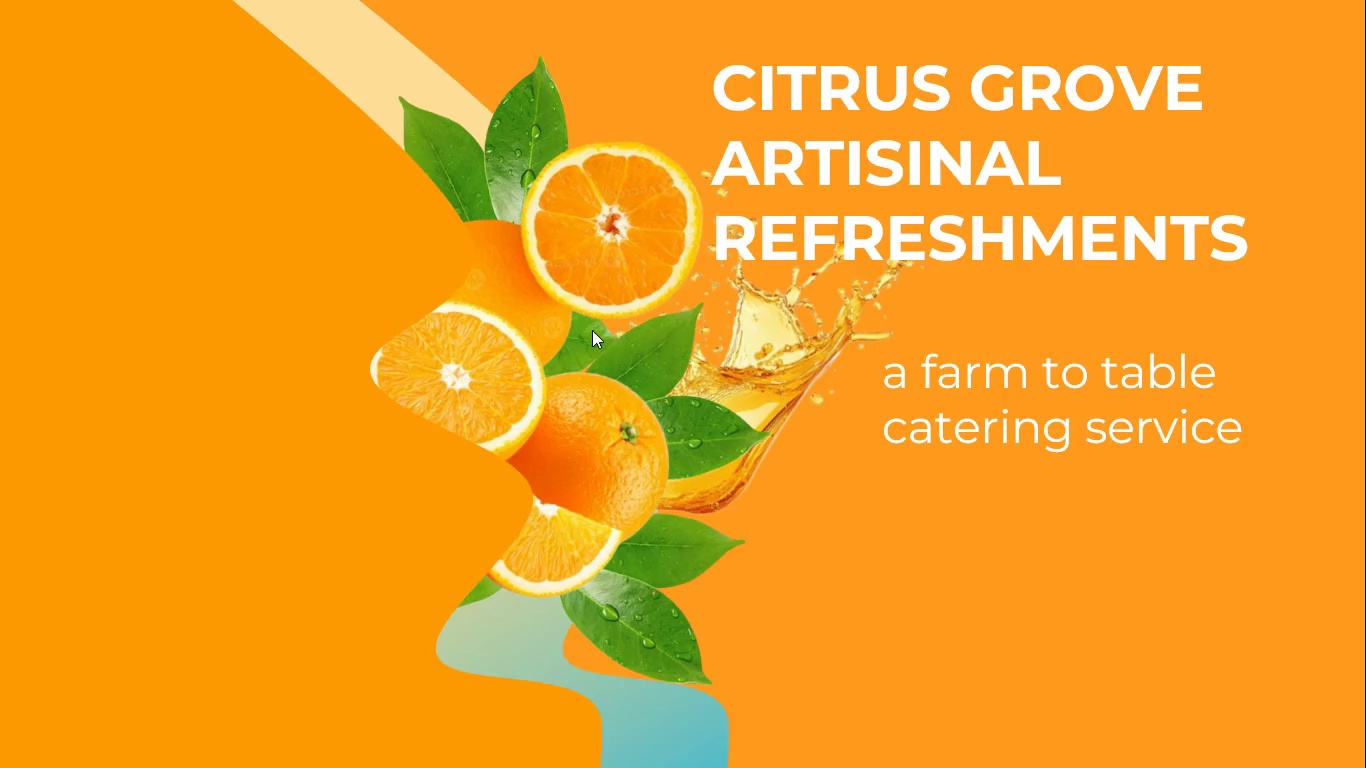 
key(Space)
 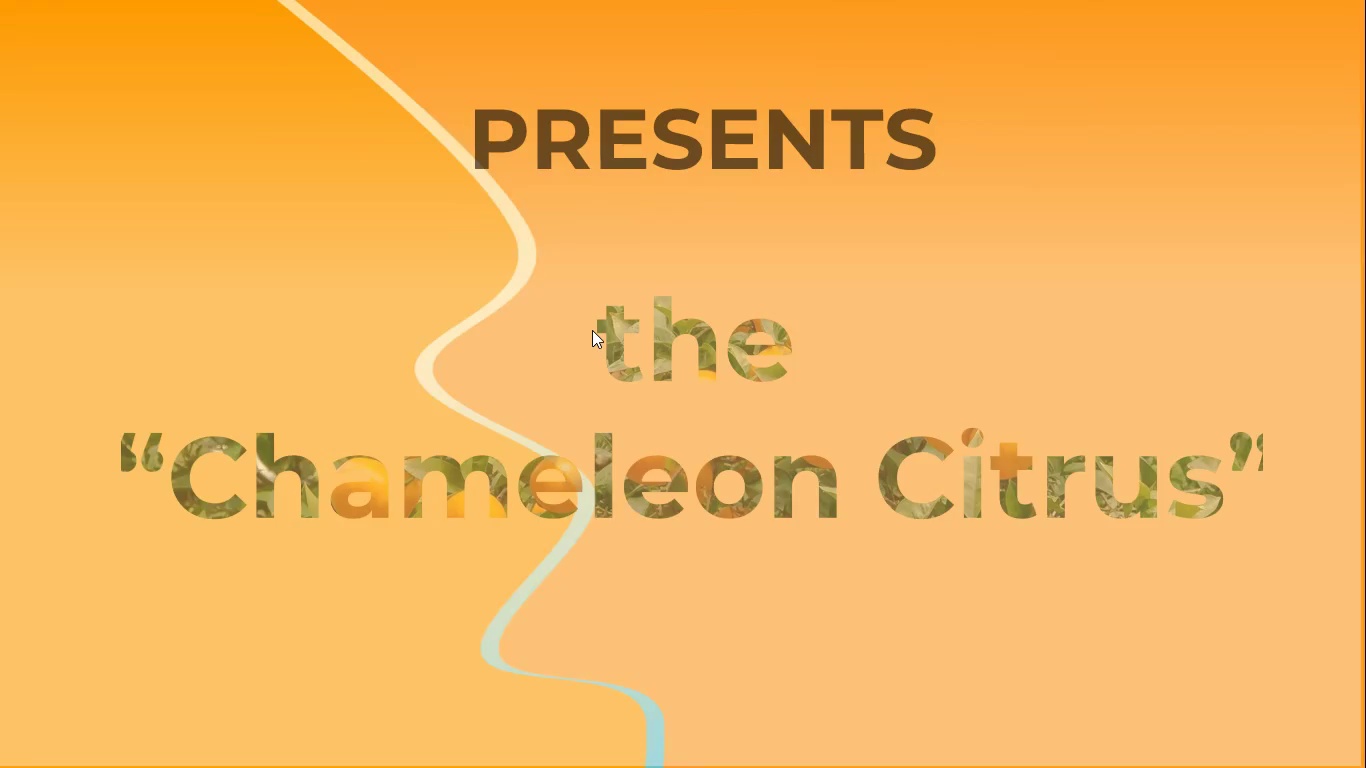 
key(Space)
 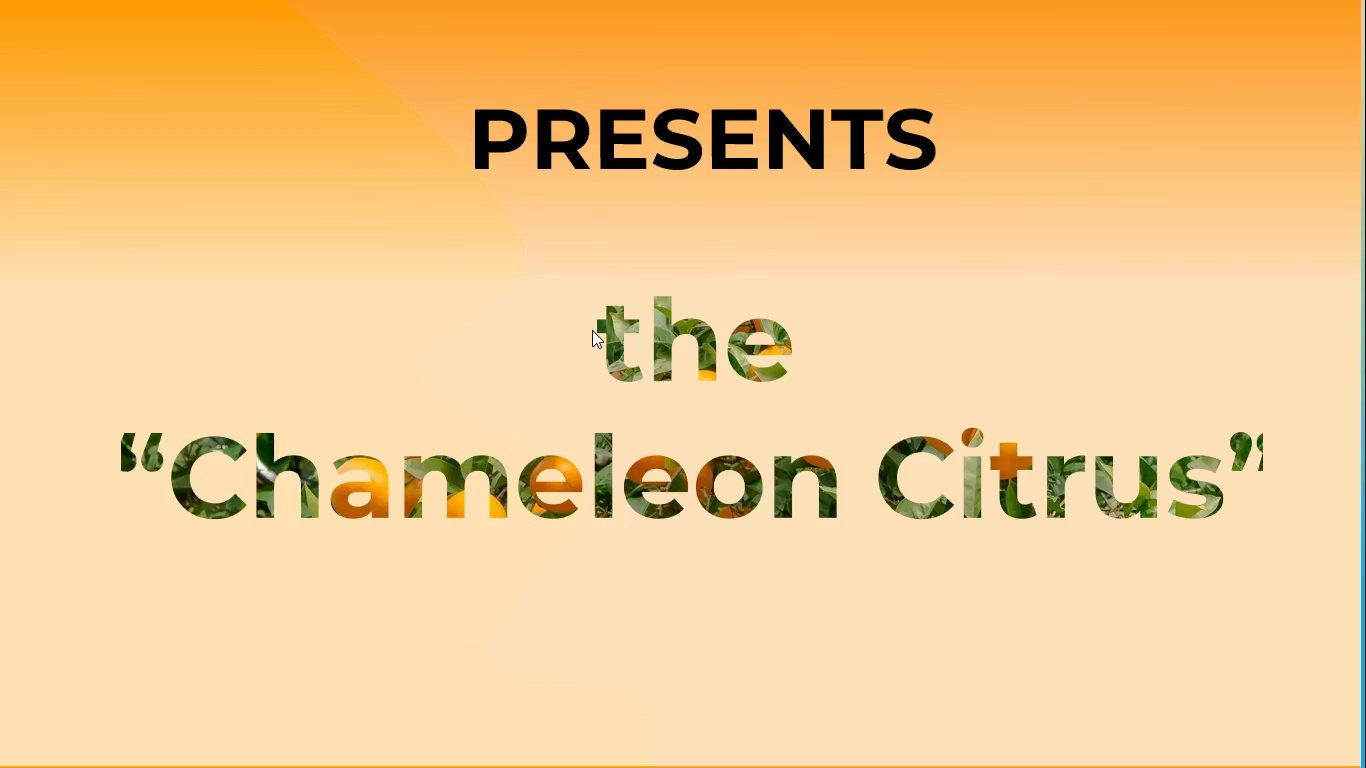 
key(Space)
 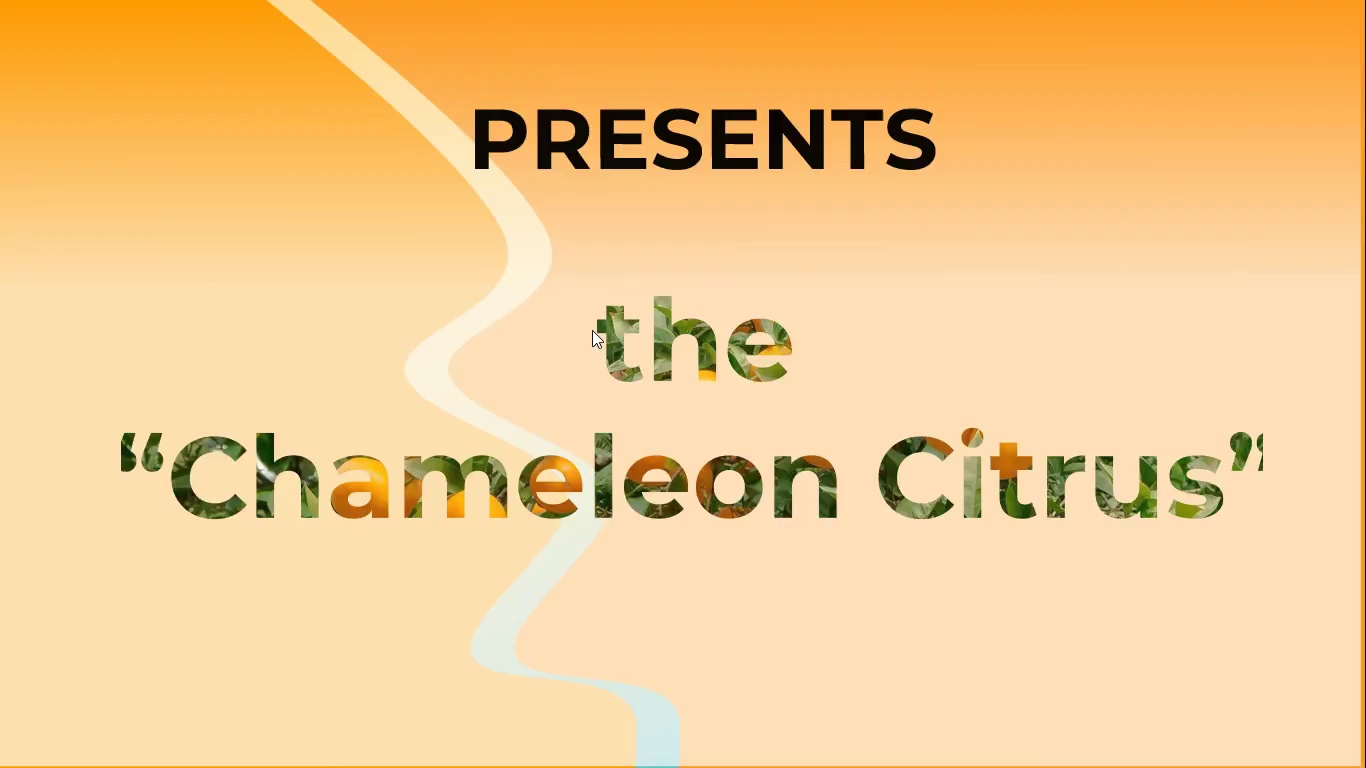 
key(Space)
 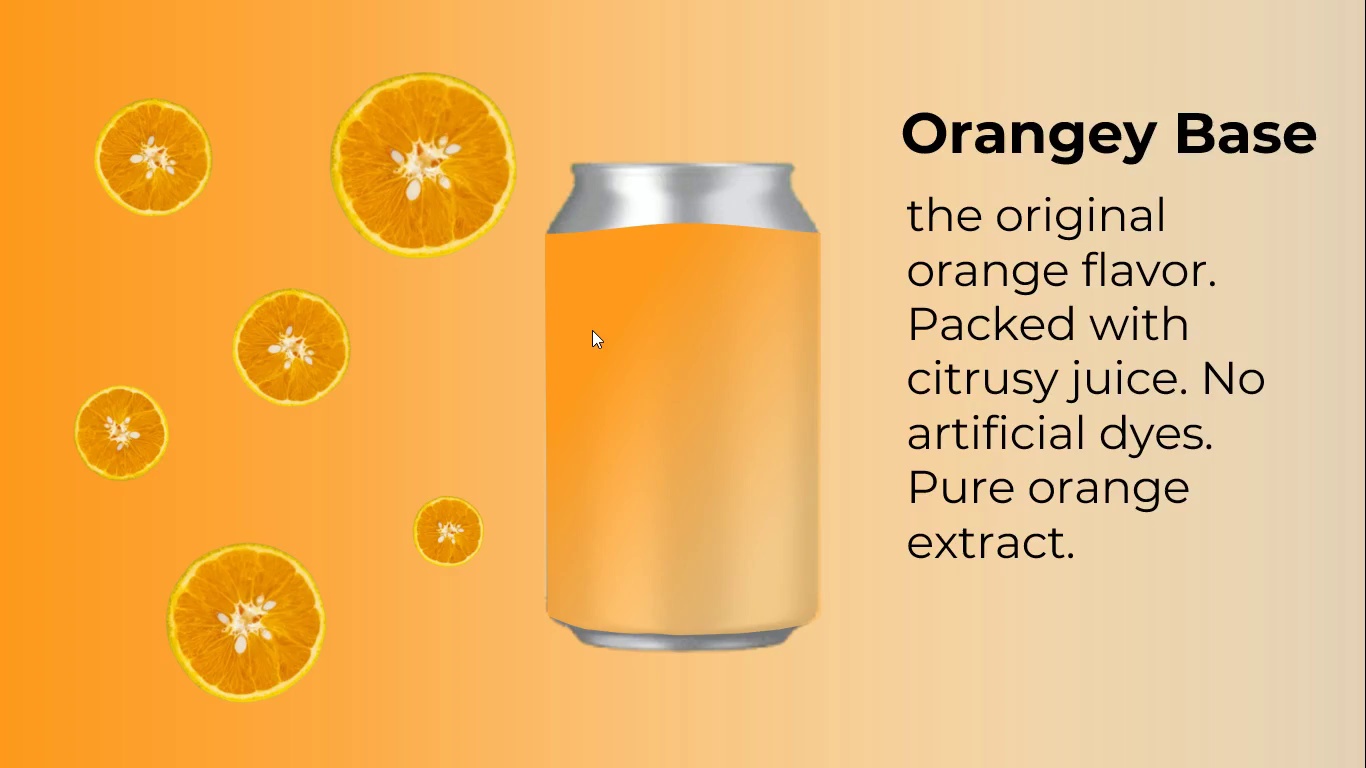 
key(Space)
 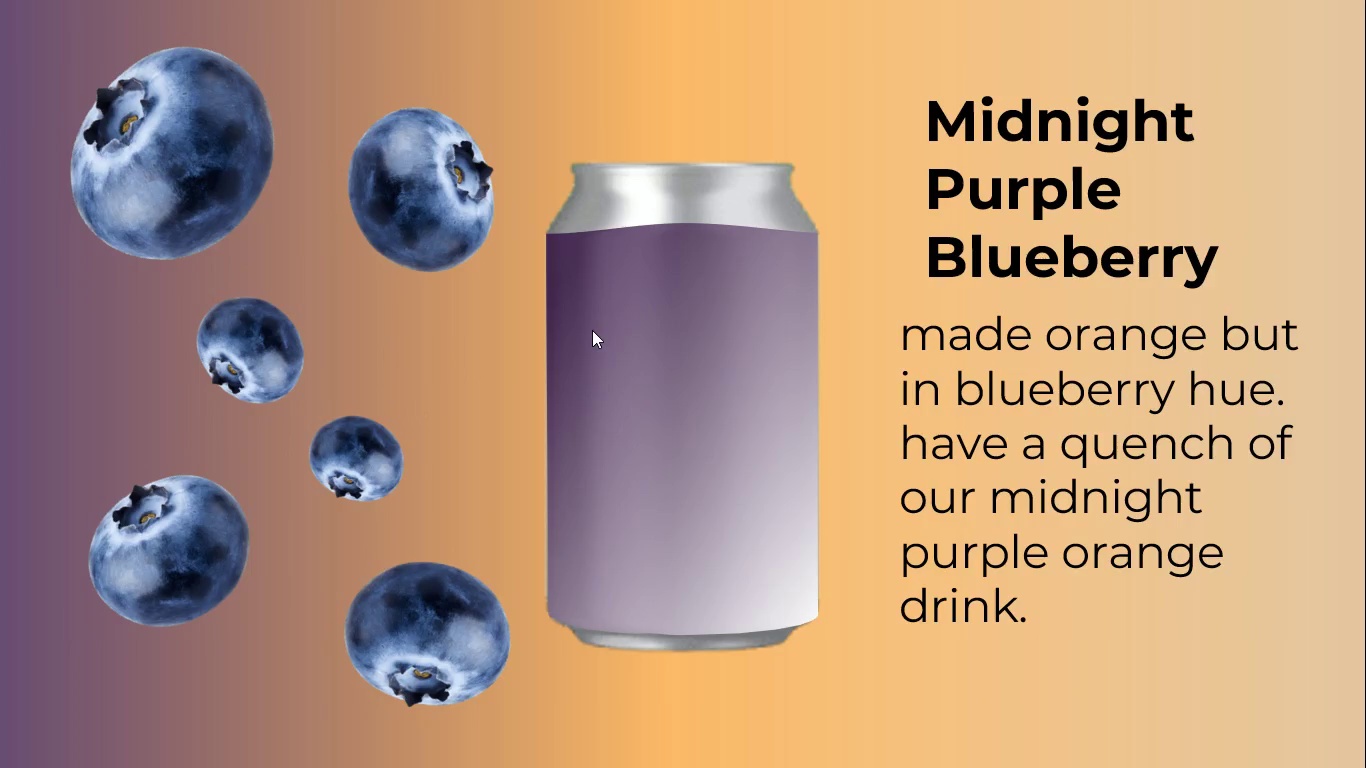 
wait(6.14)
 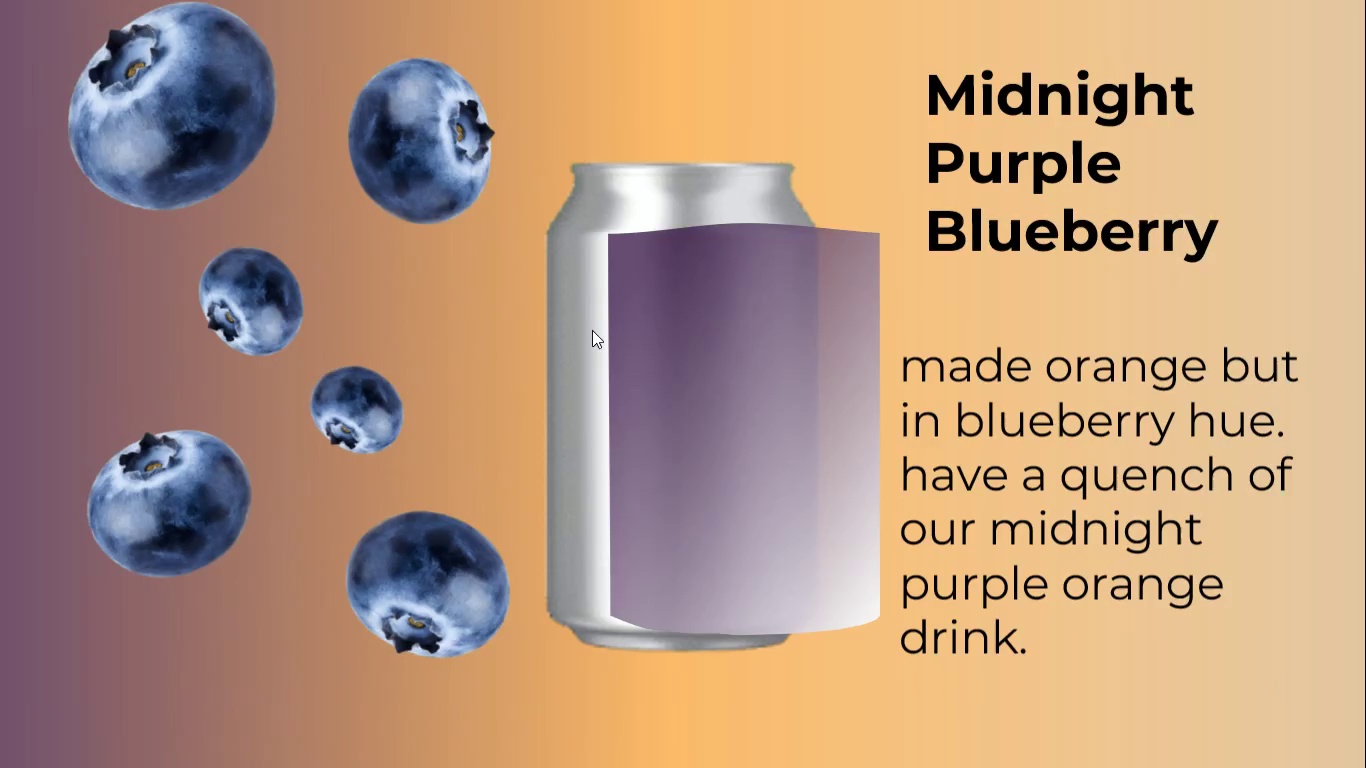 
key(Escape)
 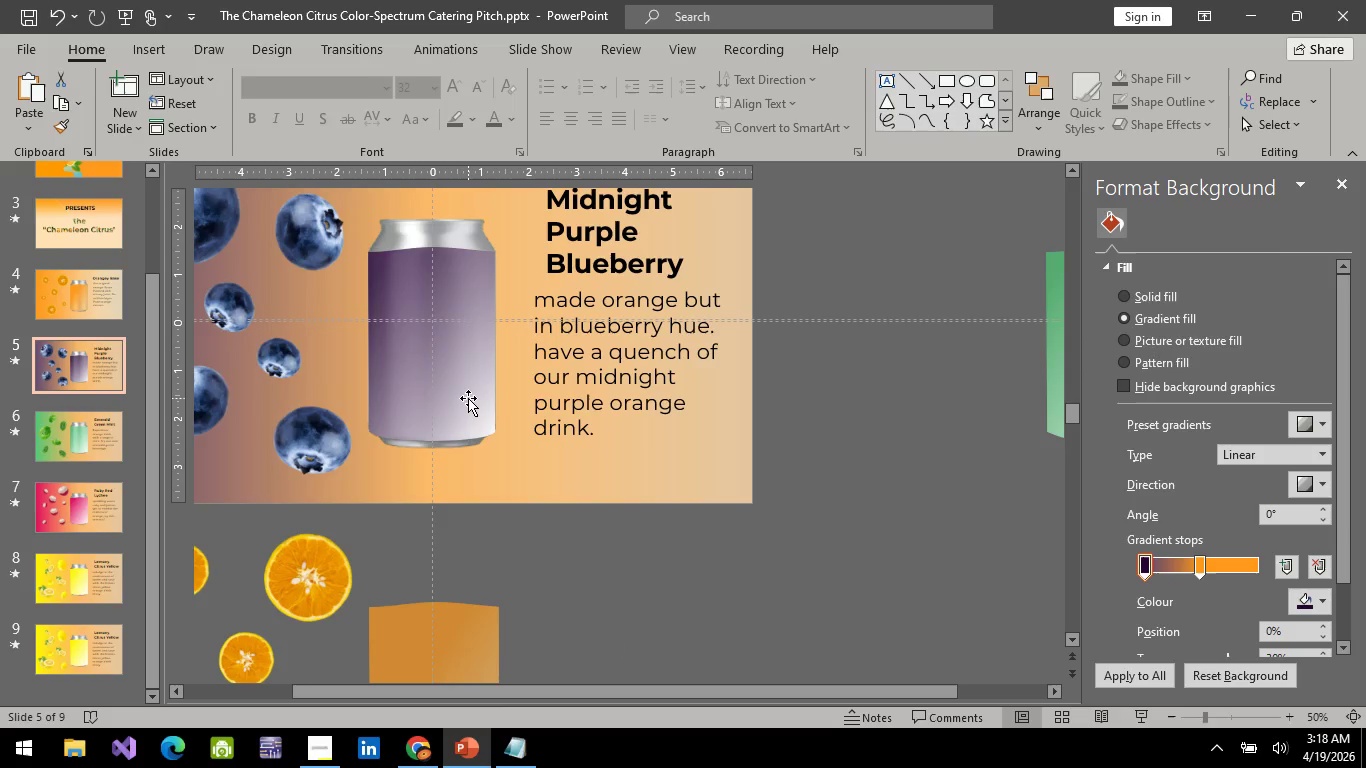 
wait(9.61)
 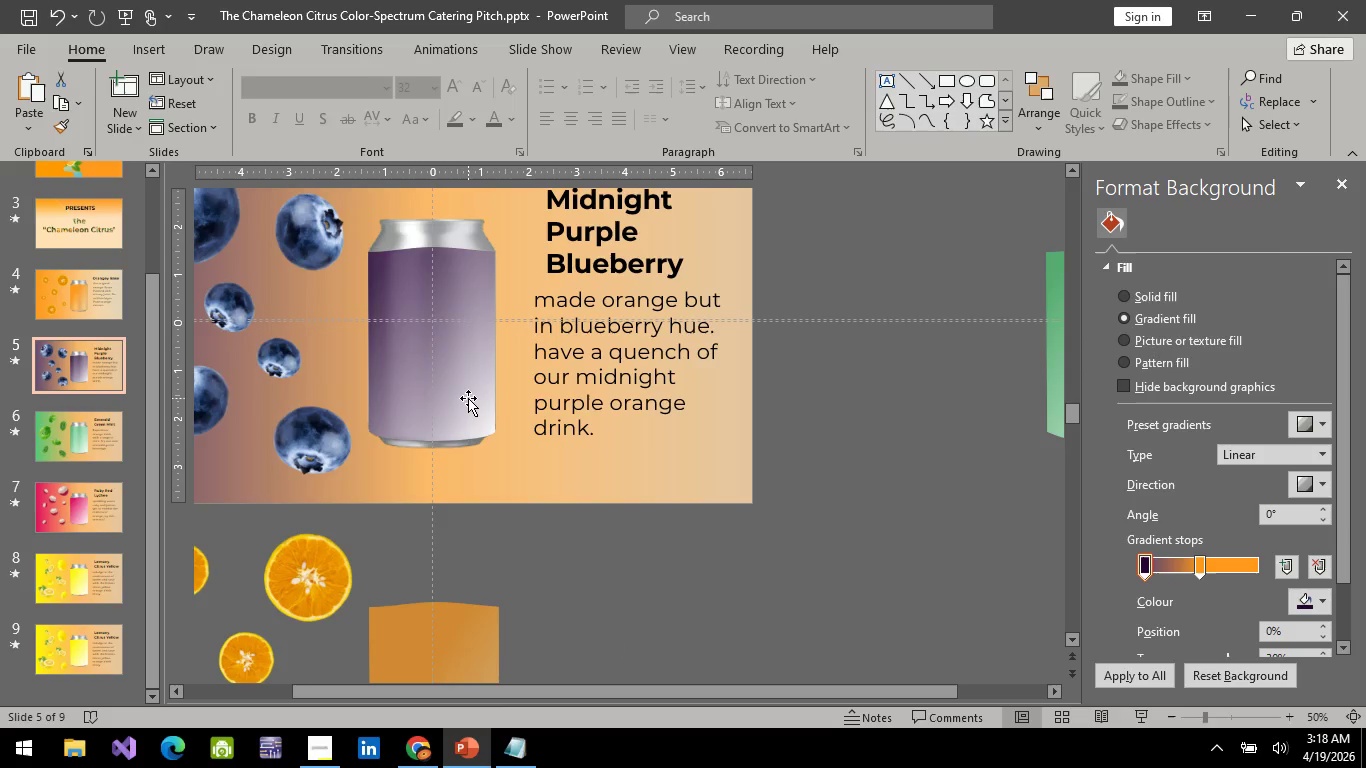 
left_click([113, 288])
 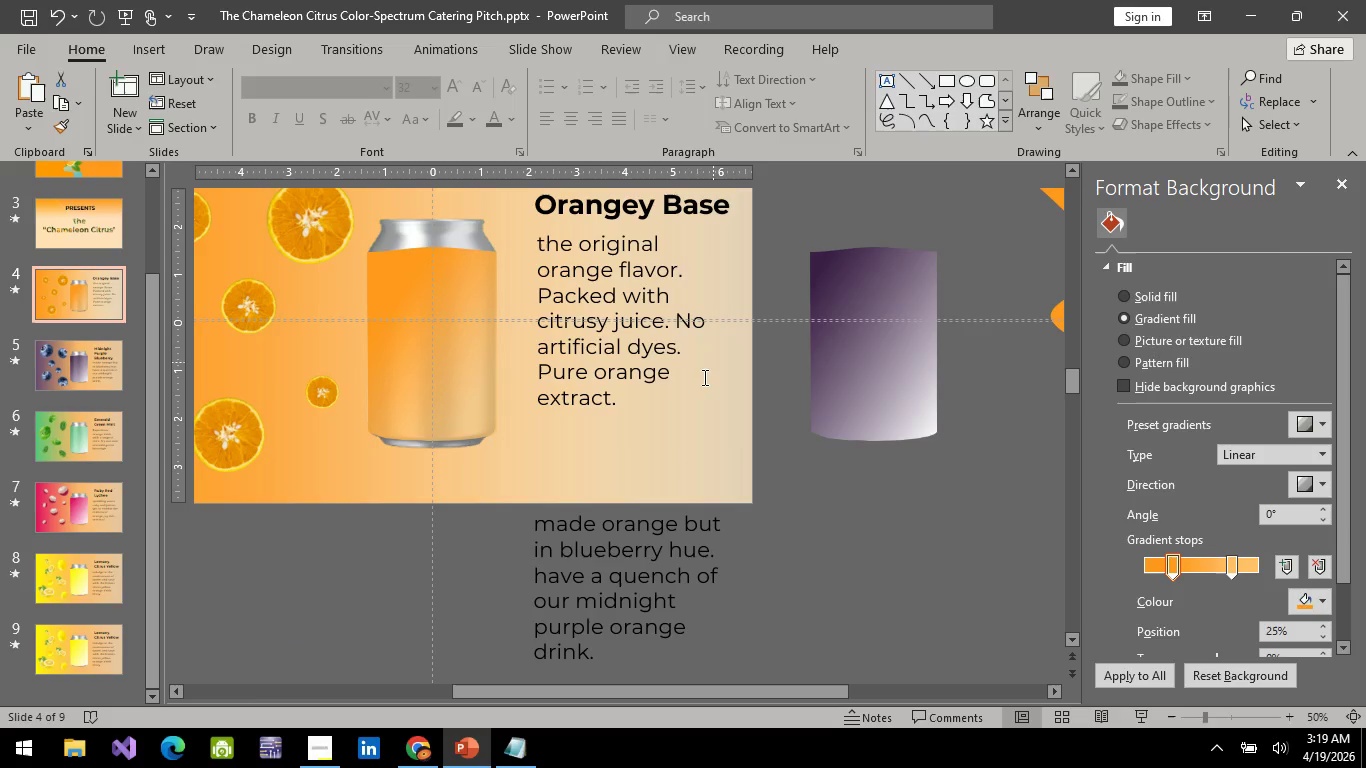 
scroll: coordinate [698, 395], scroll_direction: up, amount: 3.0
 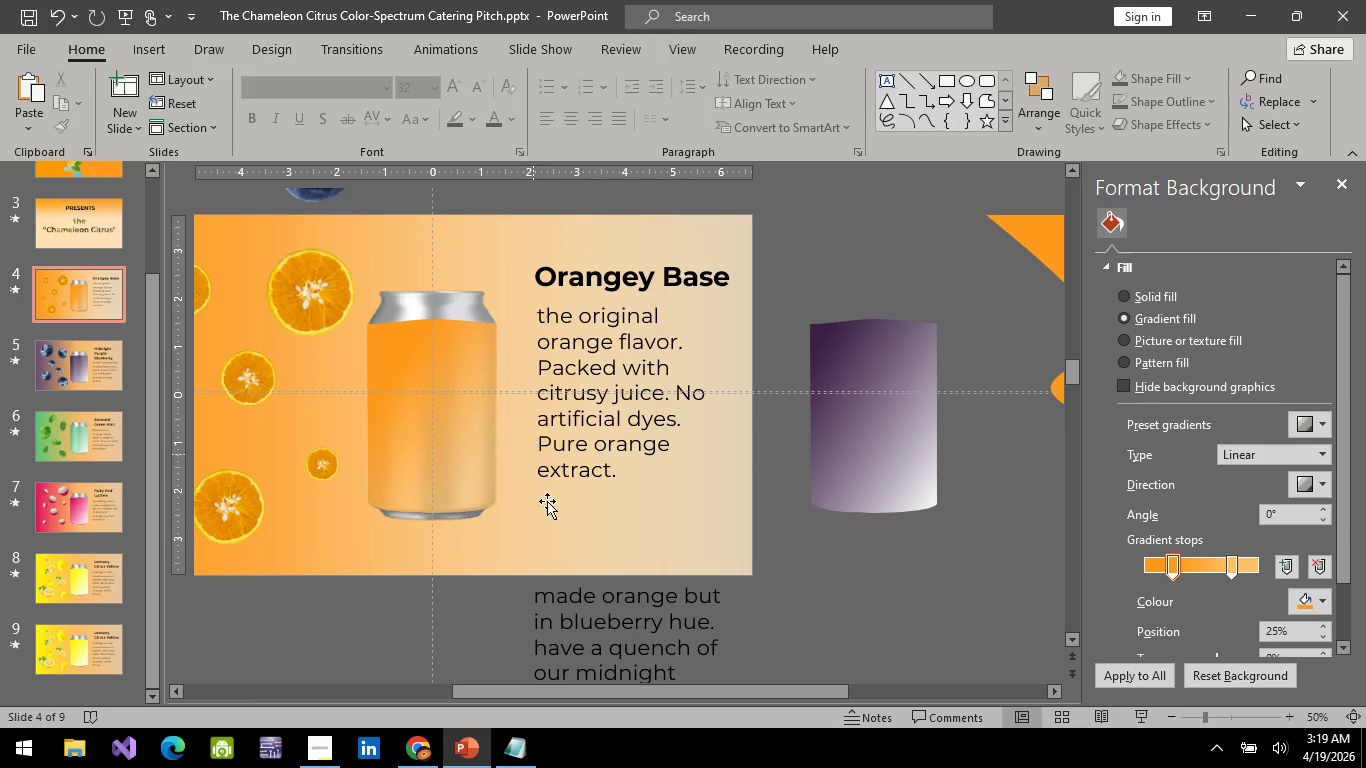 
key(Control+Z)
 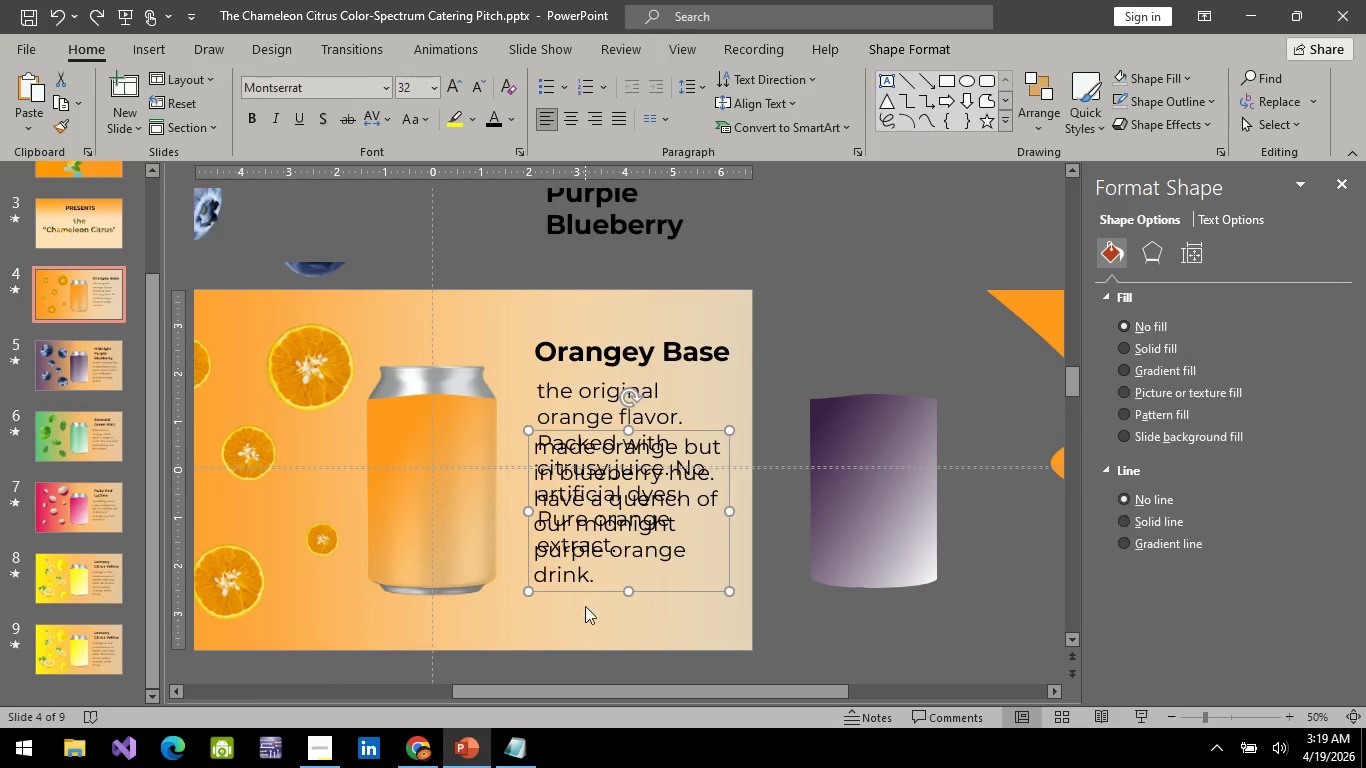 
key(Control+Z)
 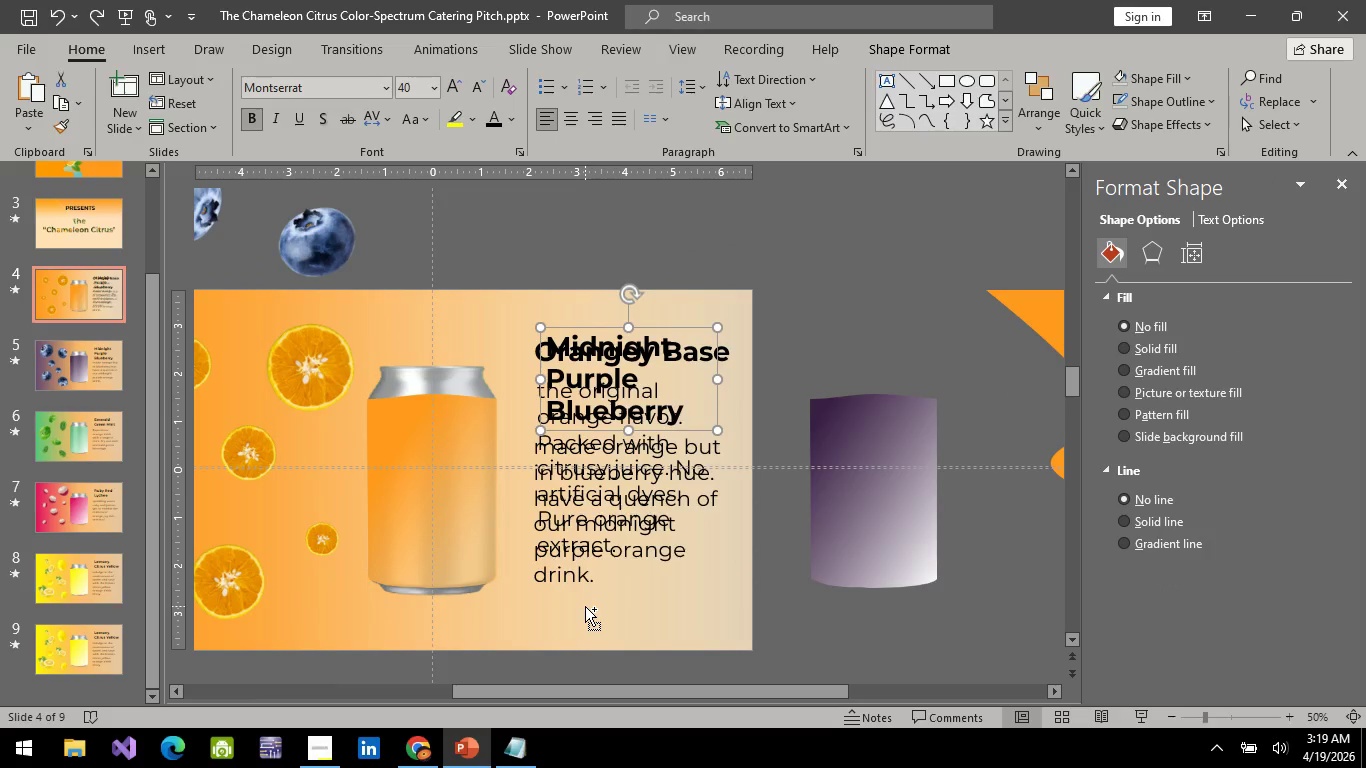 
key(Control+Z)
 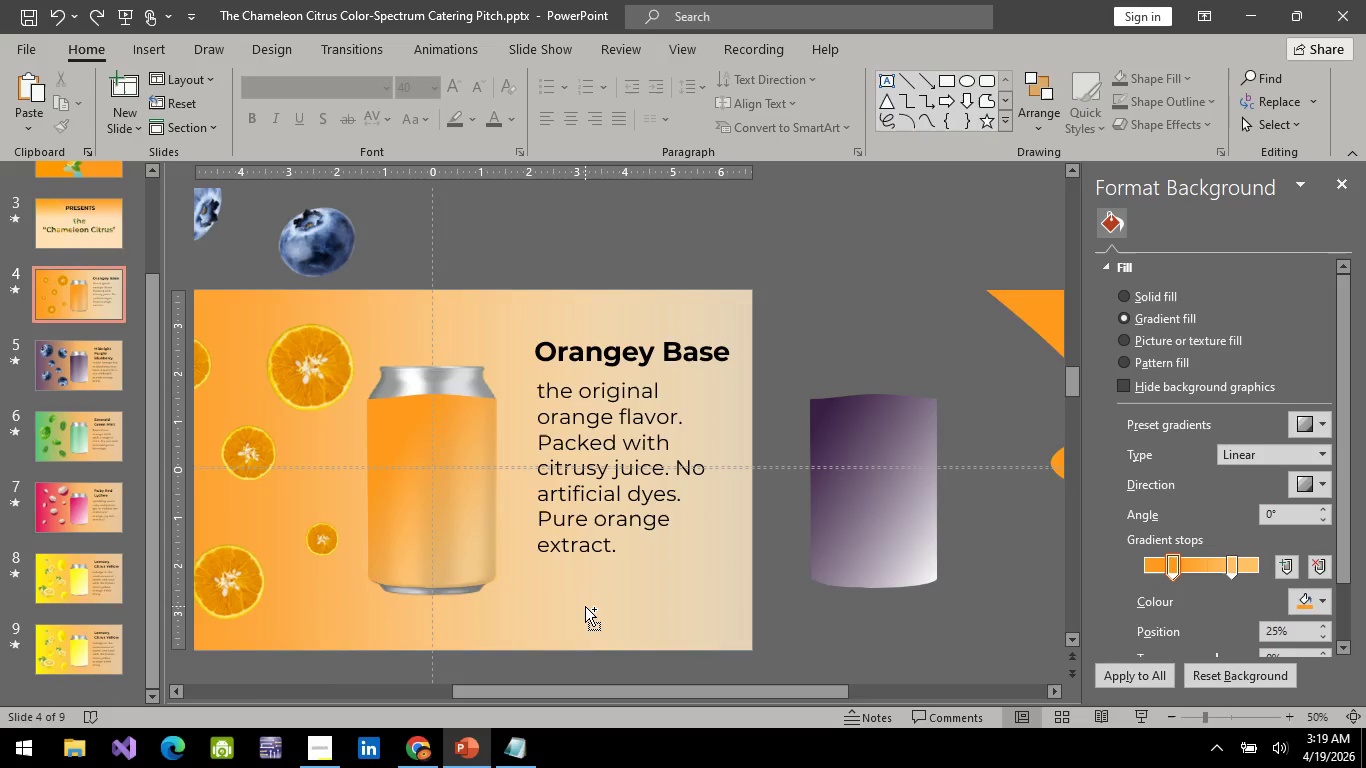 
key(Control+Z)
 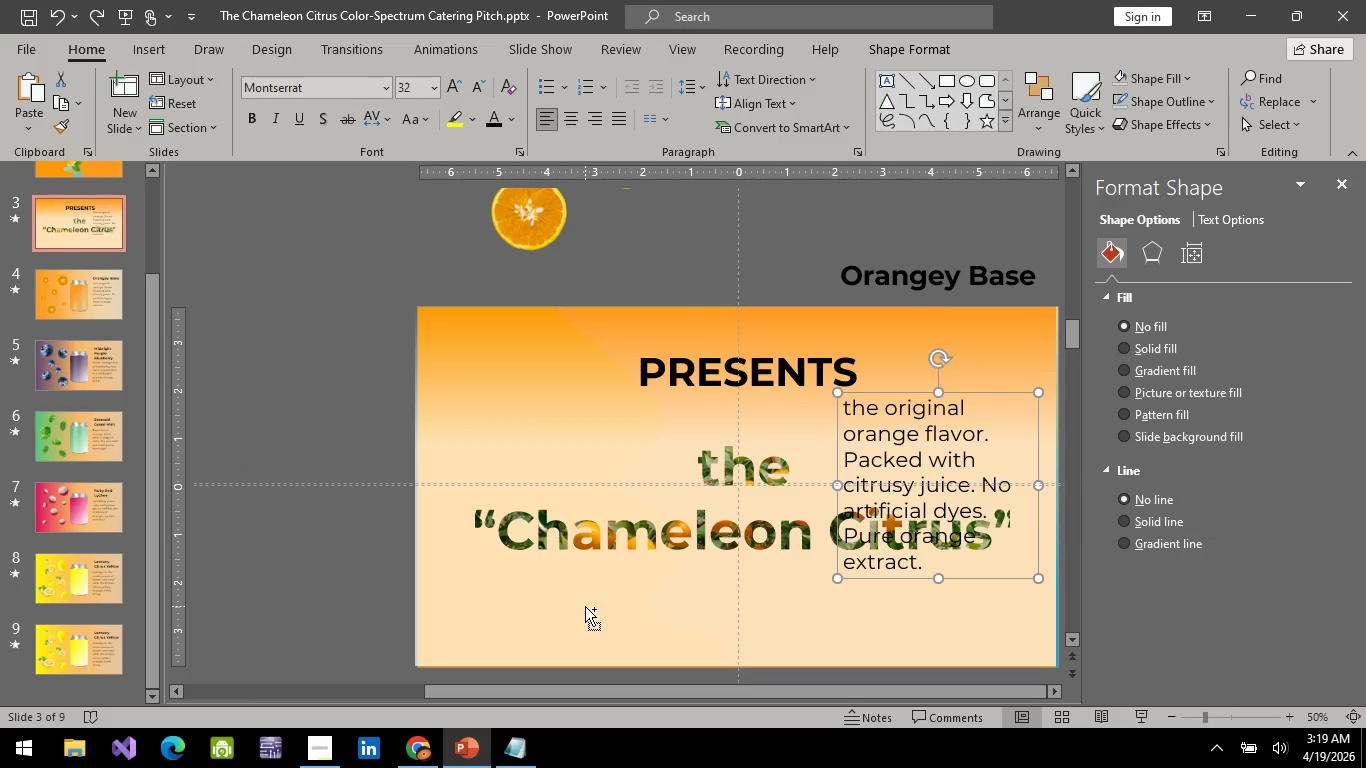 
key(Control+Z)
 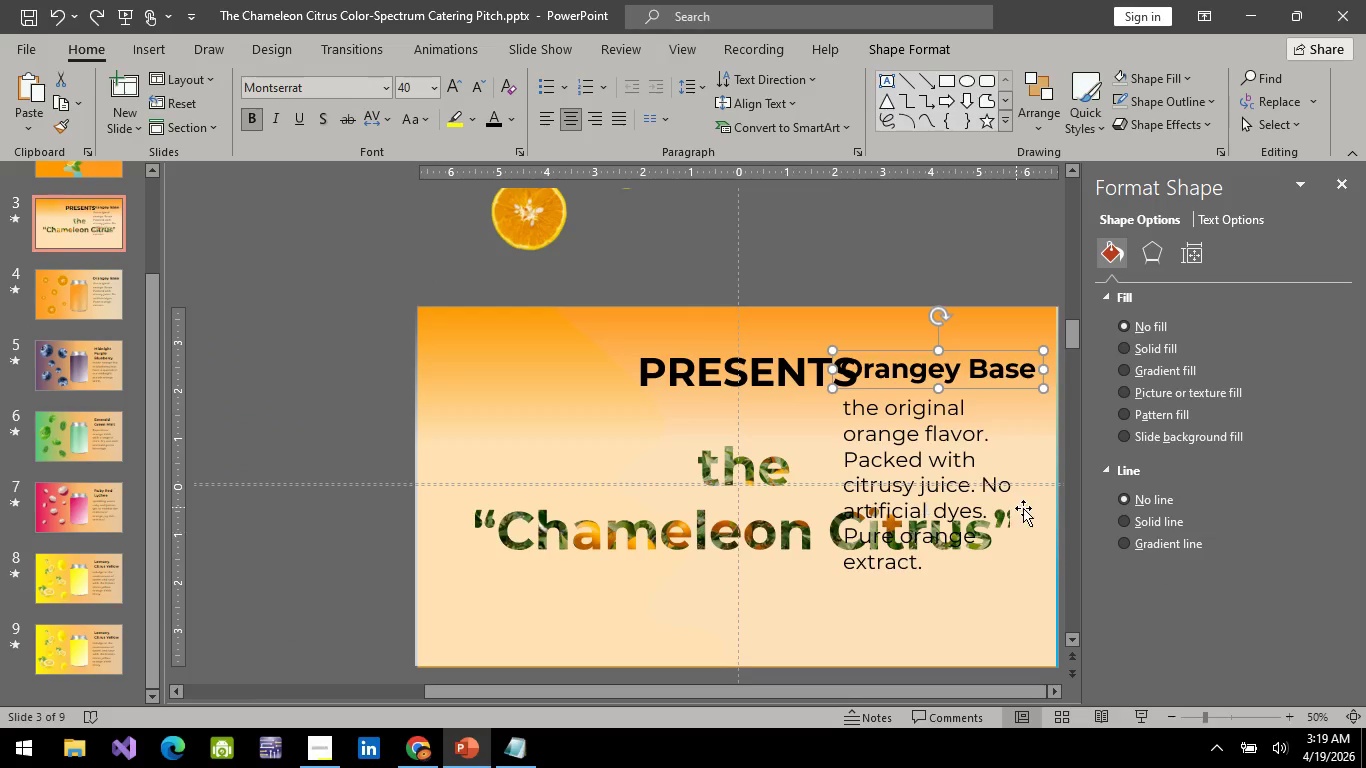 
key(Control+Z)
 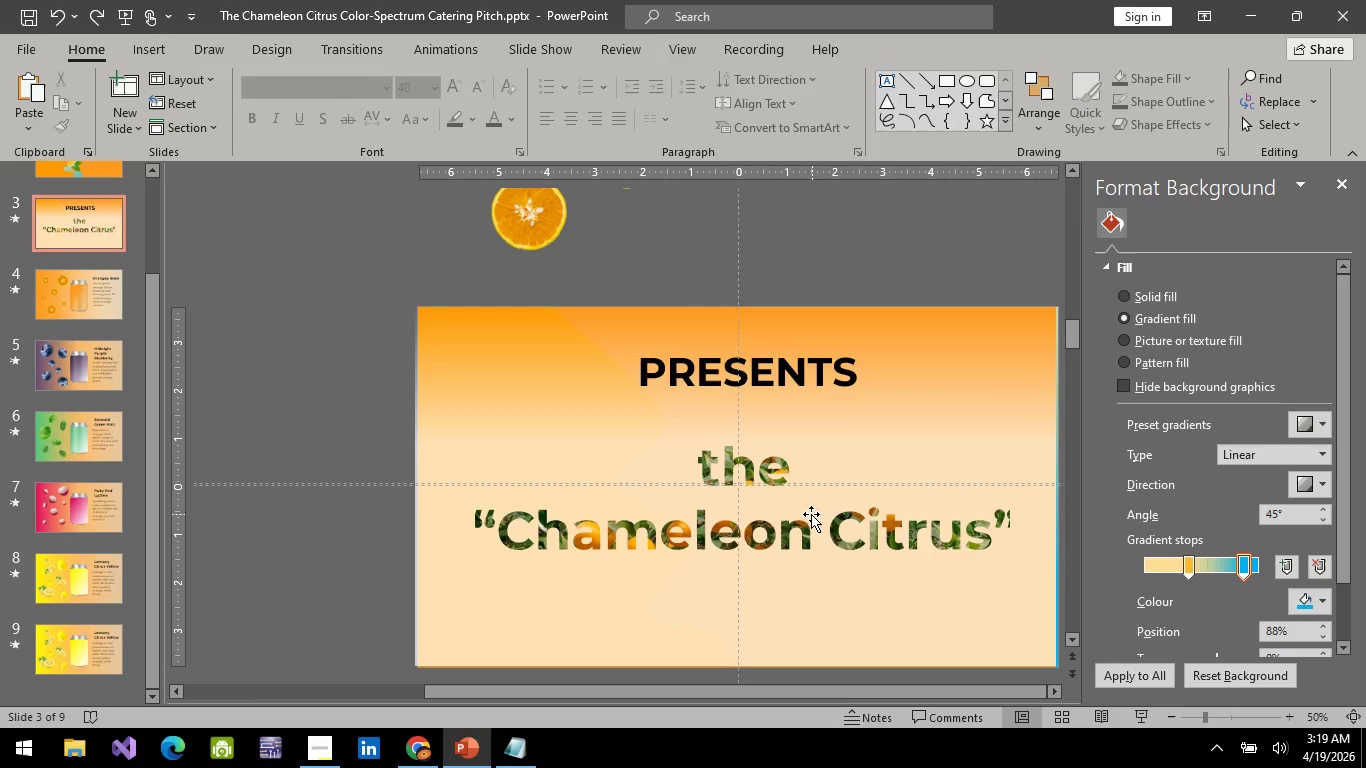 
key(Control+ControlLeft)
 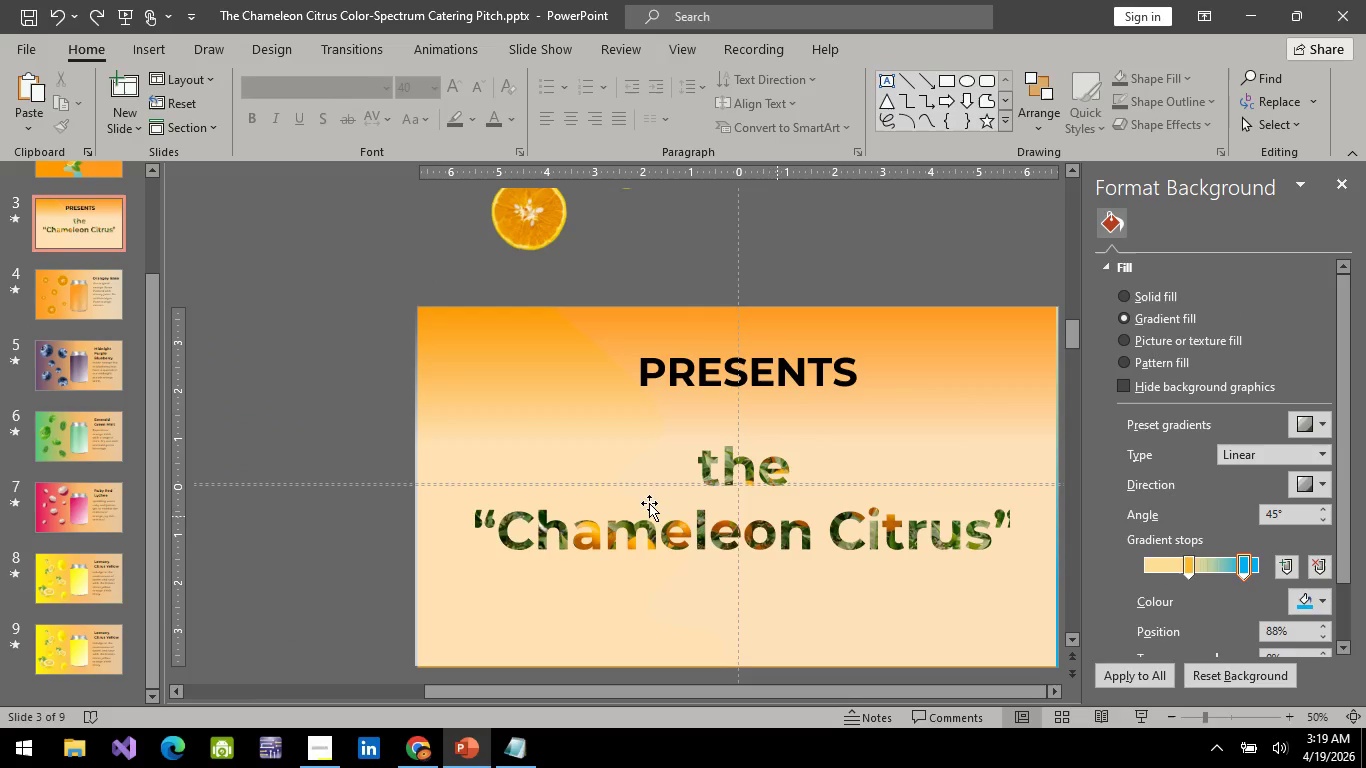 
key(Control+ControlLeft)
 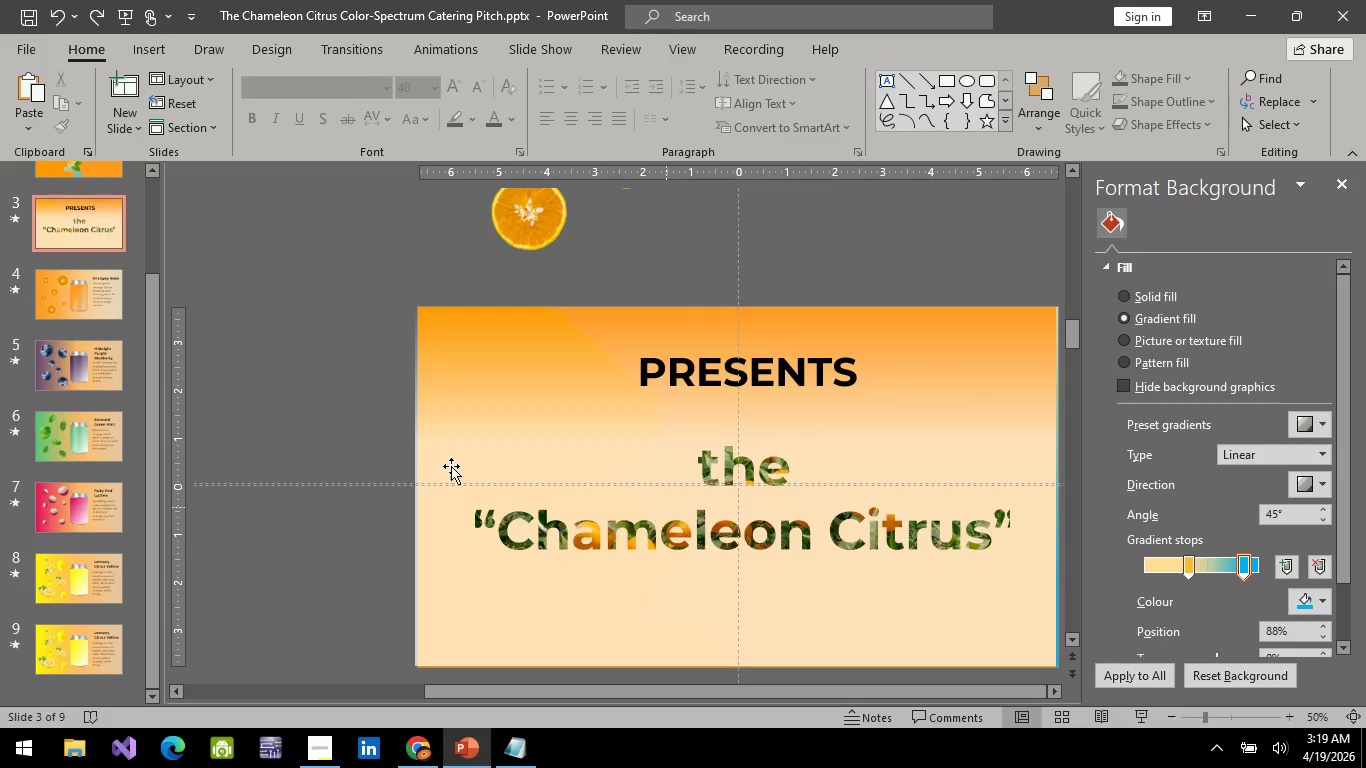 
key(Control+ControlLeft)
 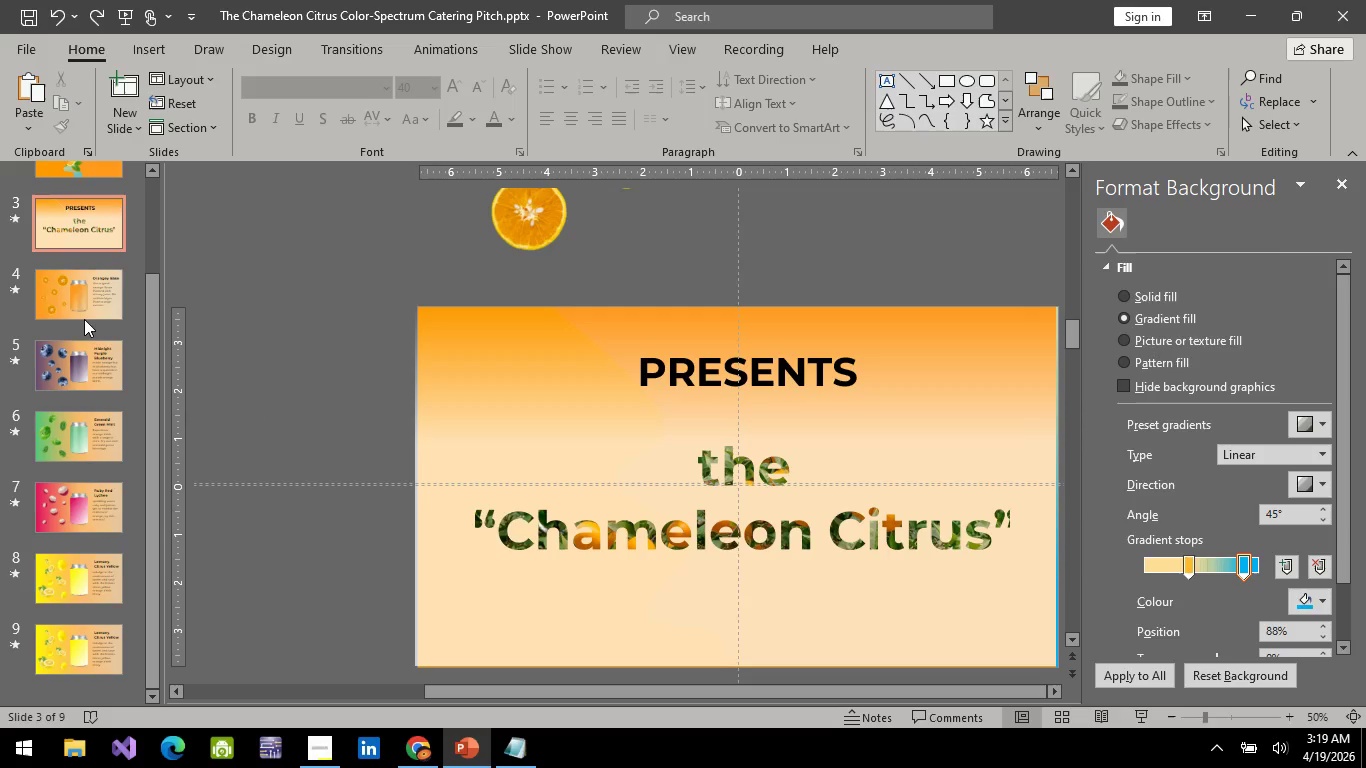 
left_click([94, 305])
 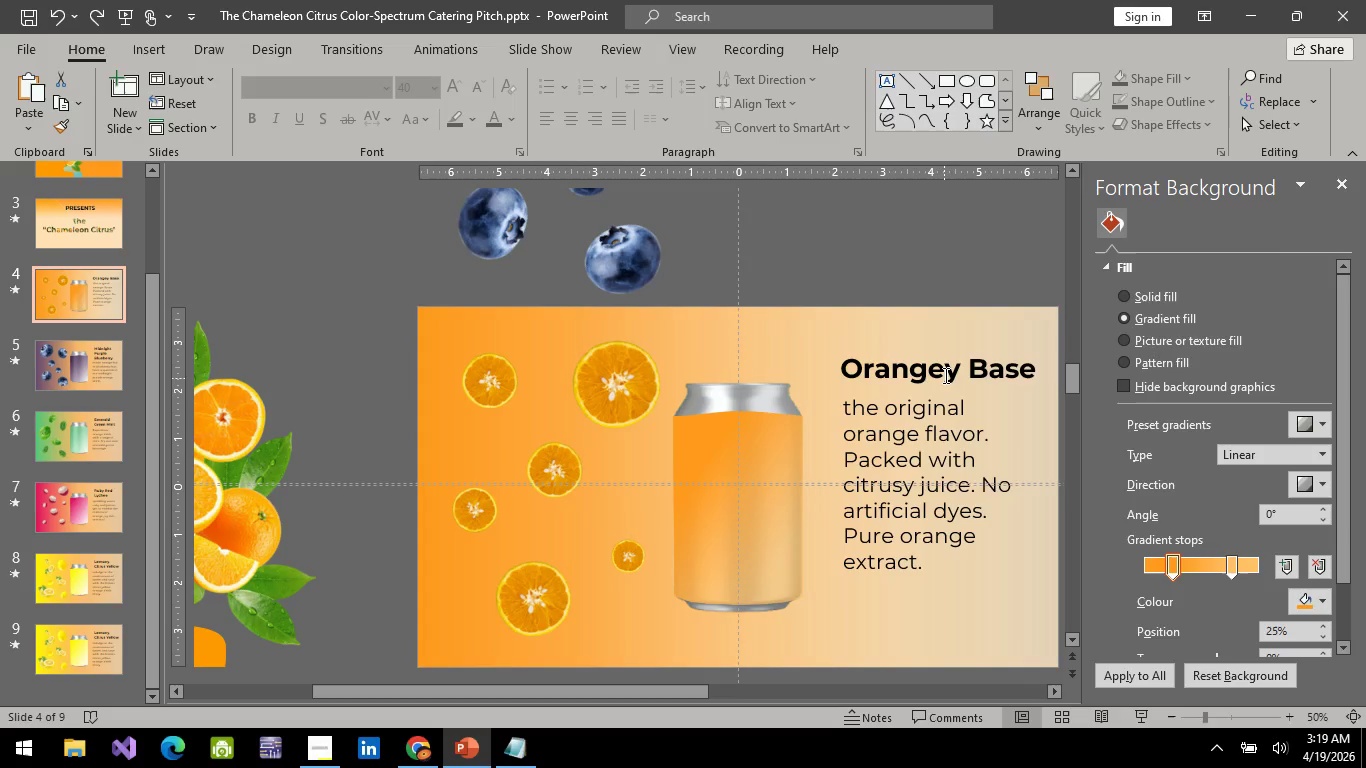 
left_click([944, 373])
 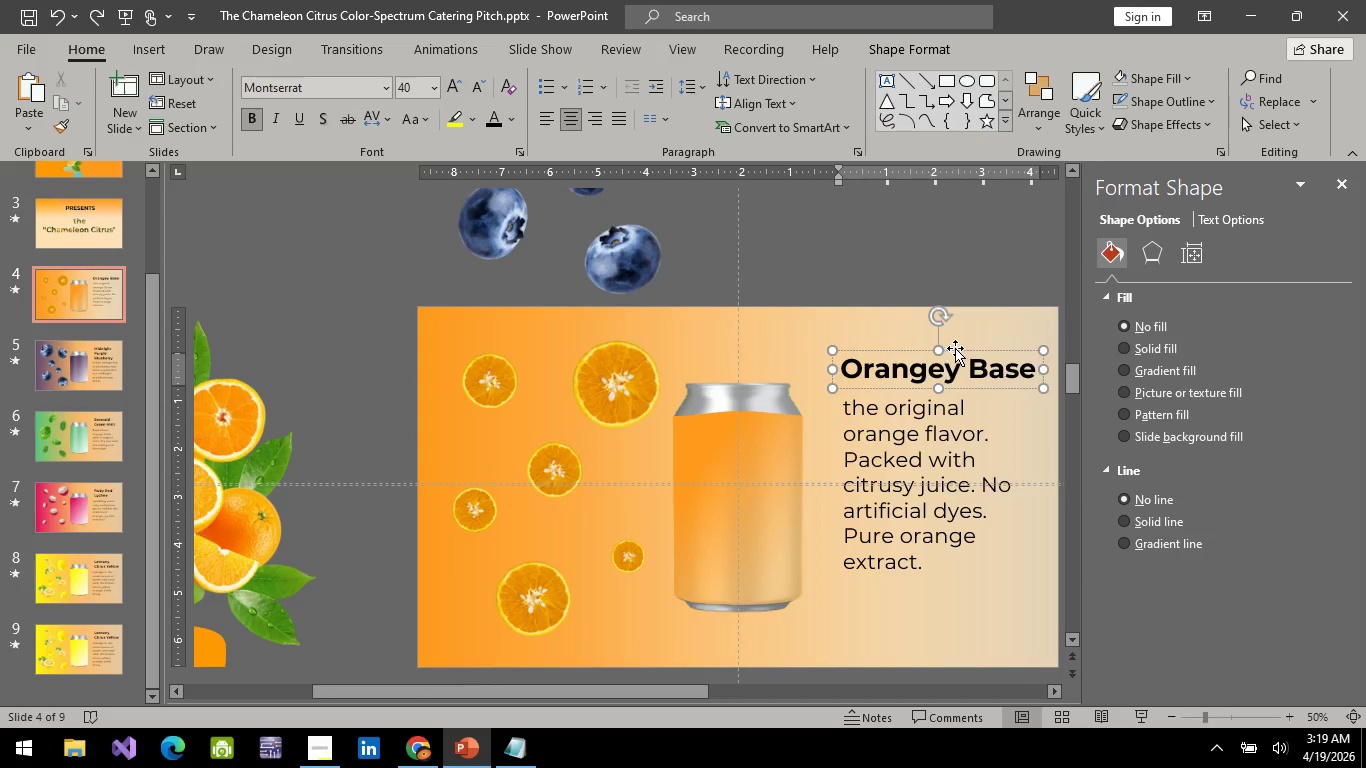 
left_click([955, 348])
 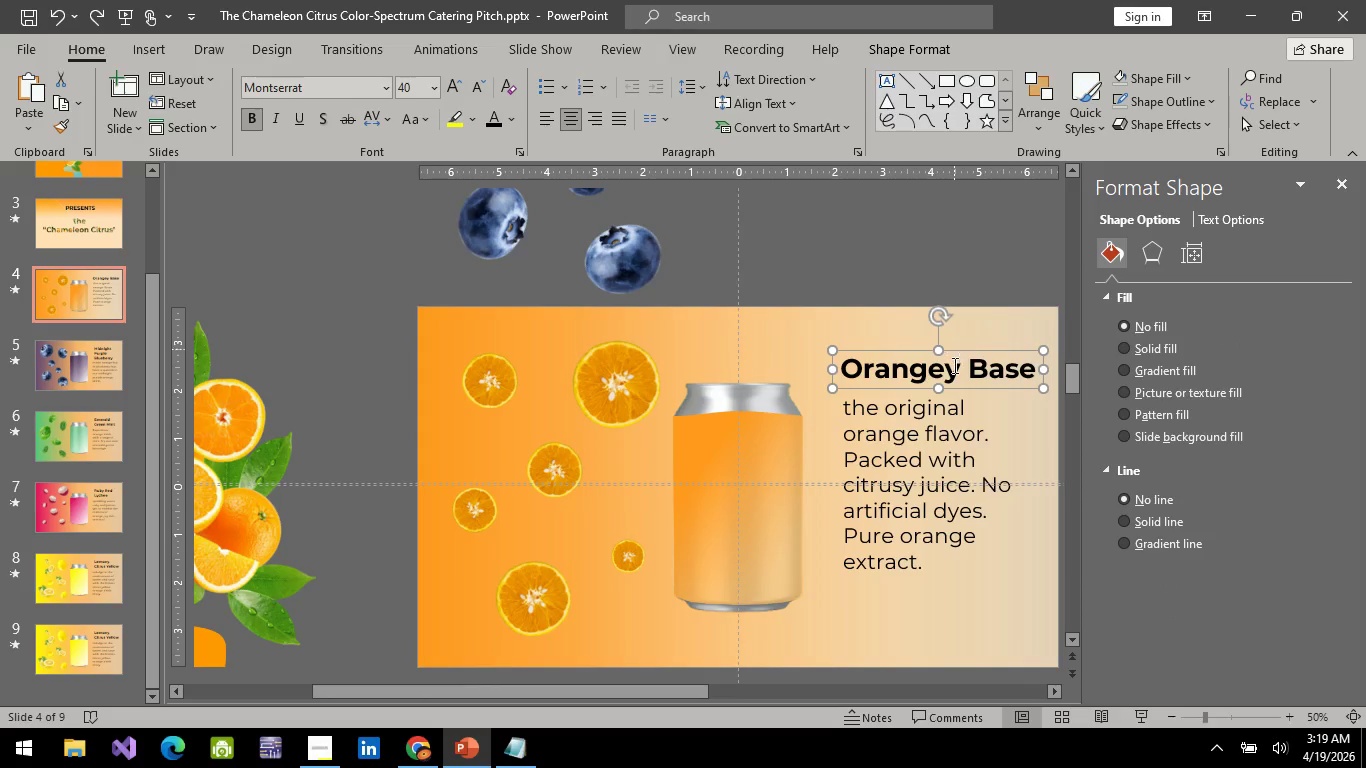 
hold_key(key=ControlLeft, duration=0.7)
left_click([933, 453])
 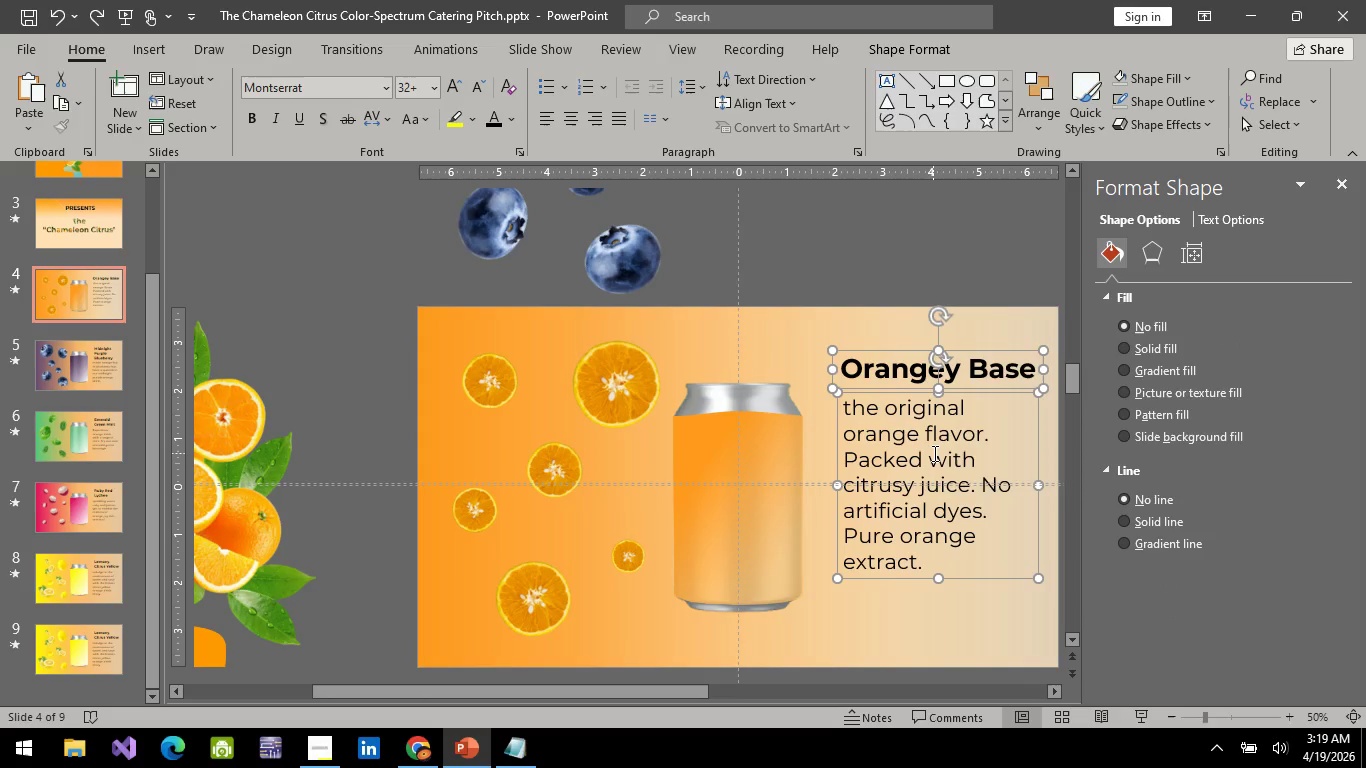 
key(Control+C)
 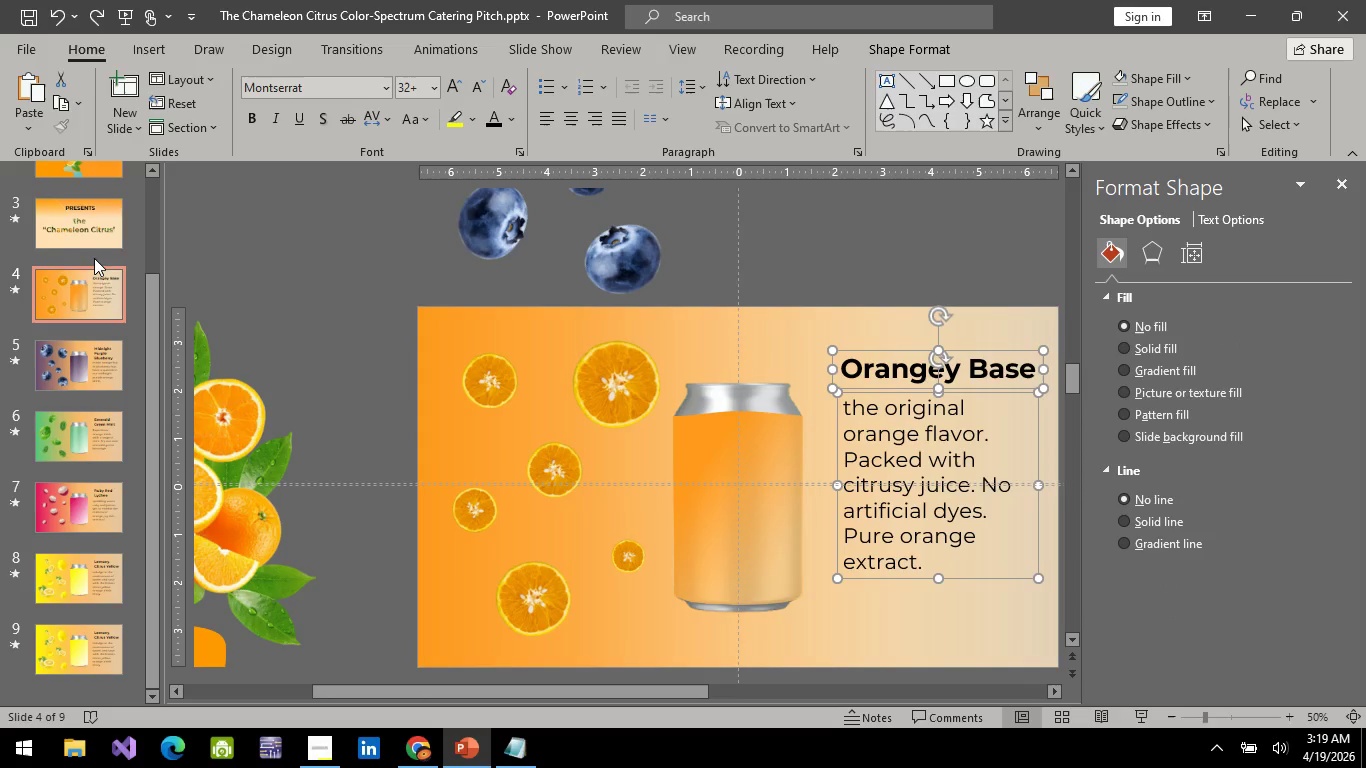 
left_click([94, 236])
 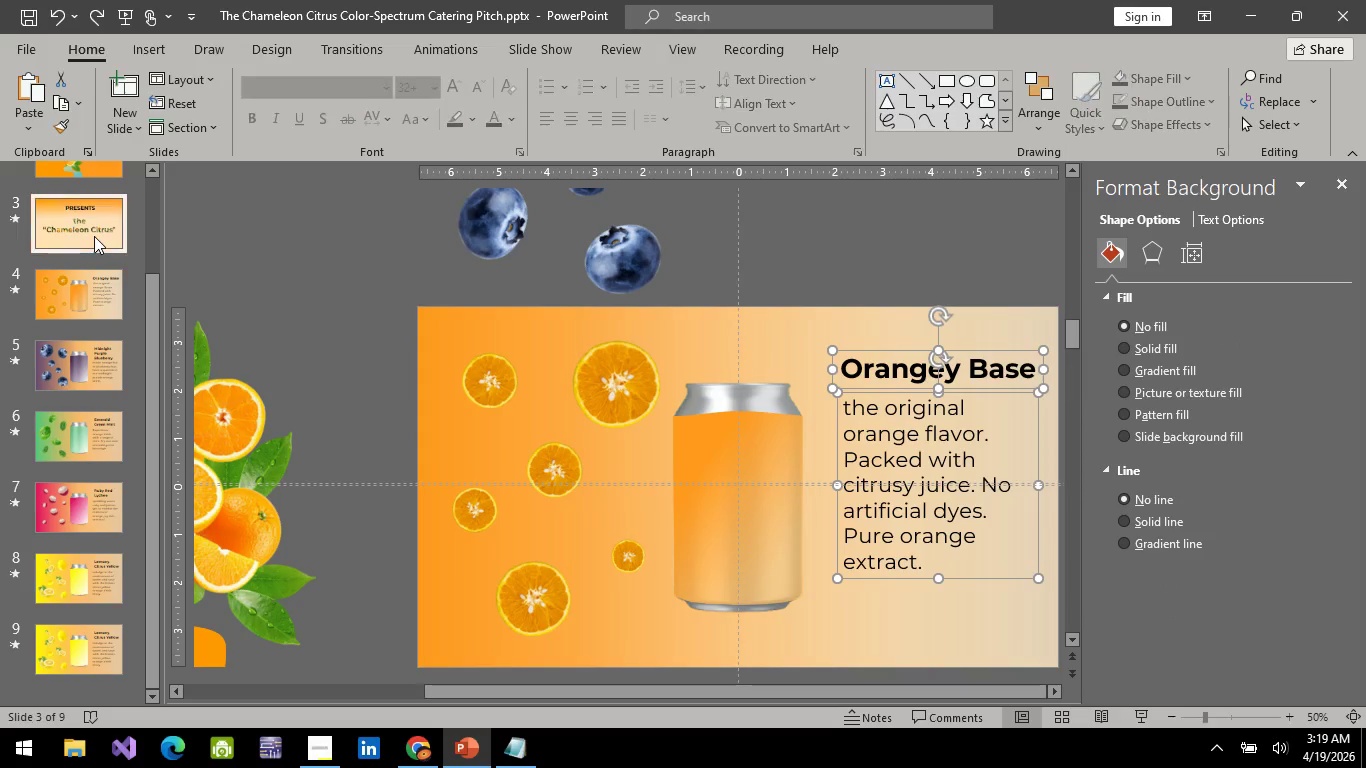 
key(Control+V)
 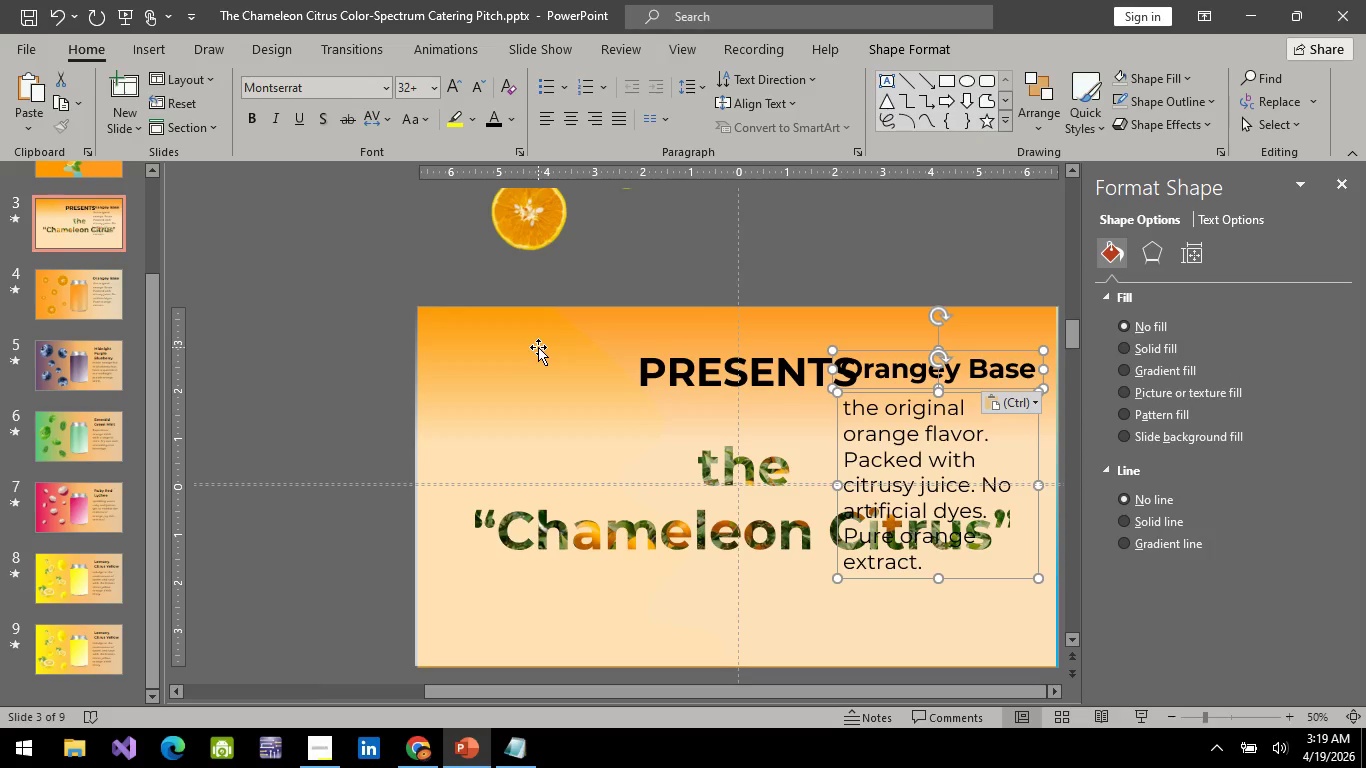 
hold_key(key=ArrowUp, duration=1.5)
 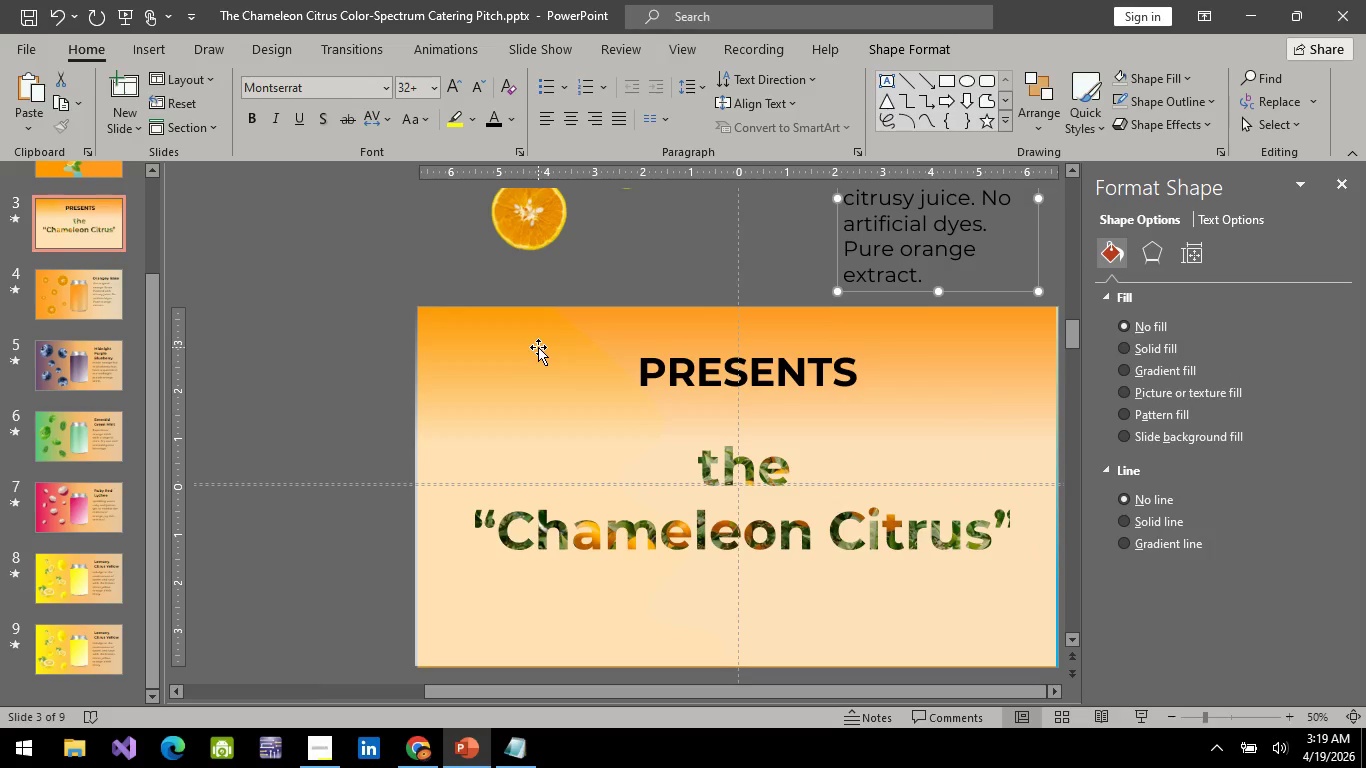 
key(ArrowUp)
 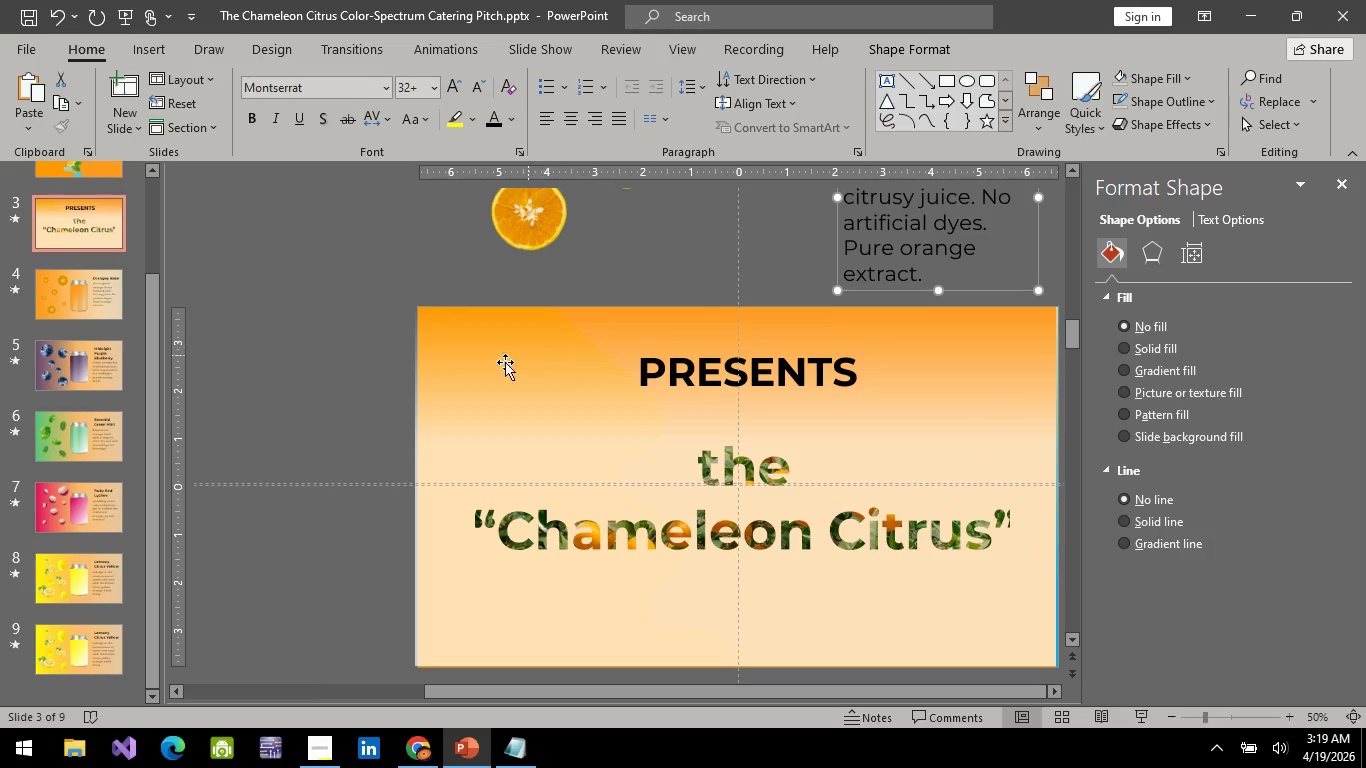 
key(ArrowUp)
 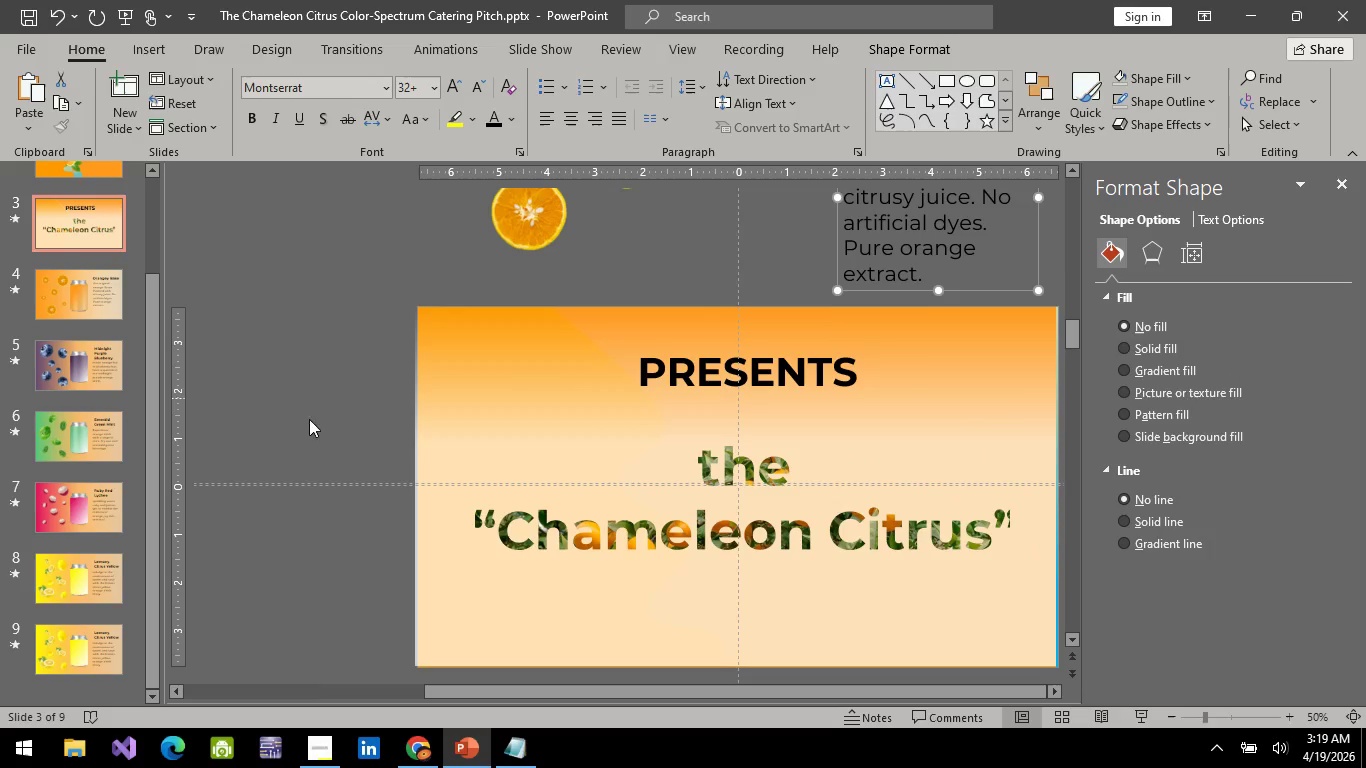 
key(ArrowUp)
 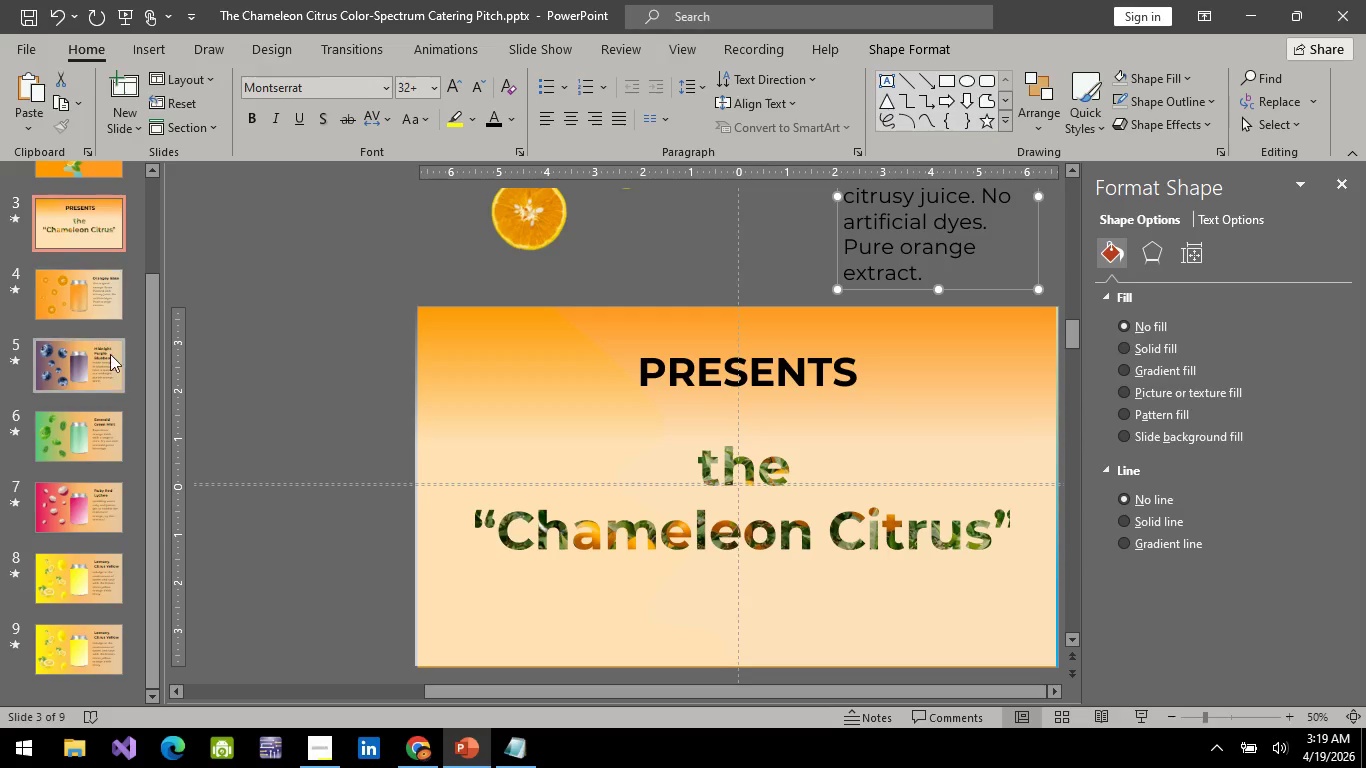 
left_click([110, 360])
 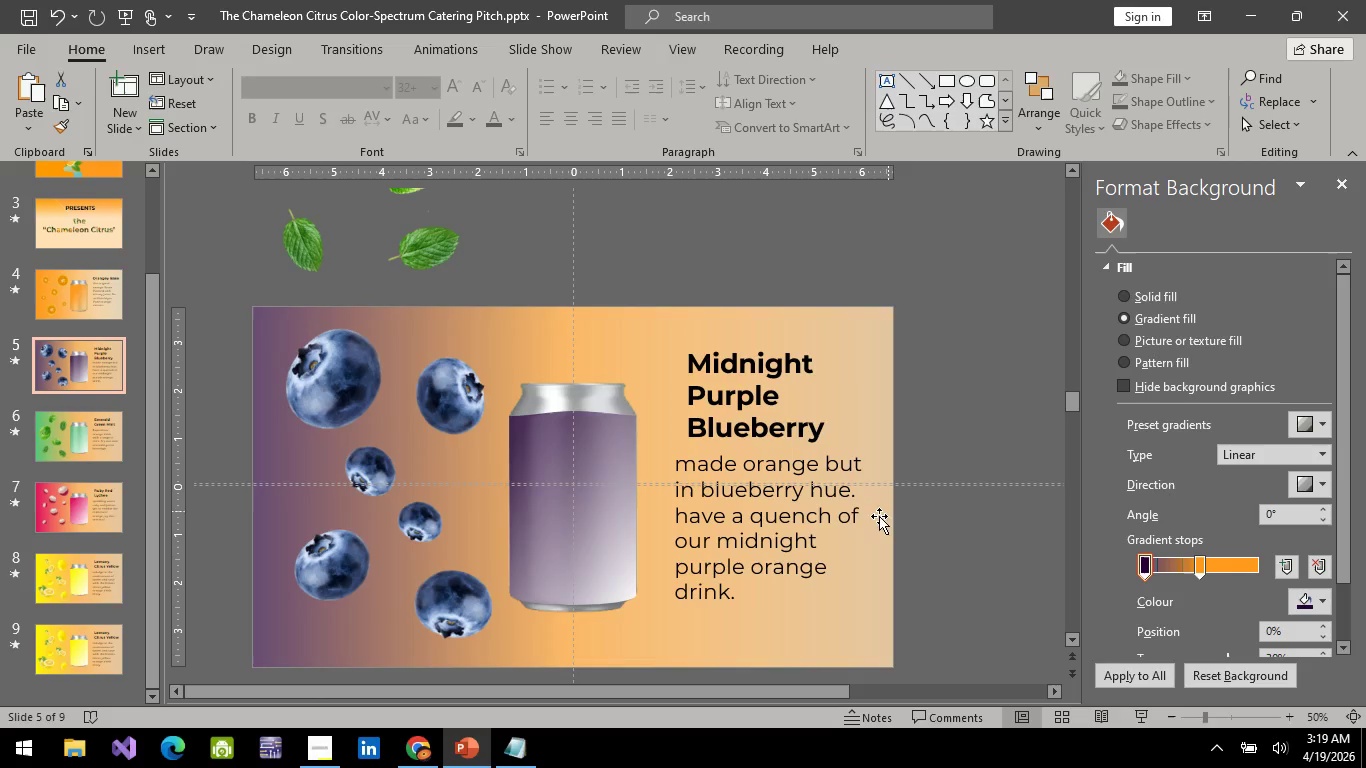 
left_click([792, 518])
 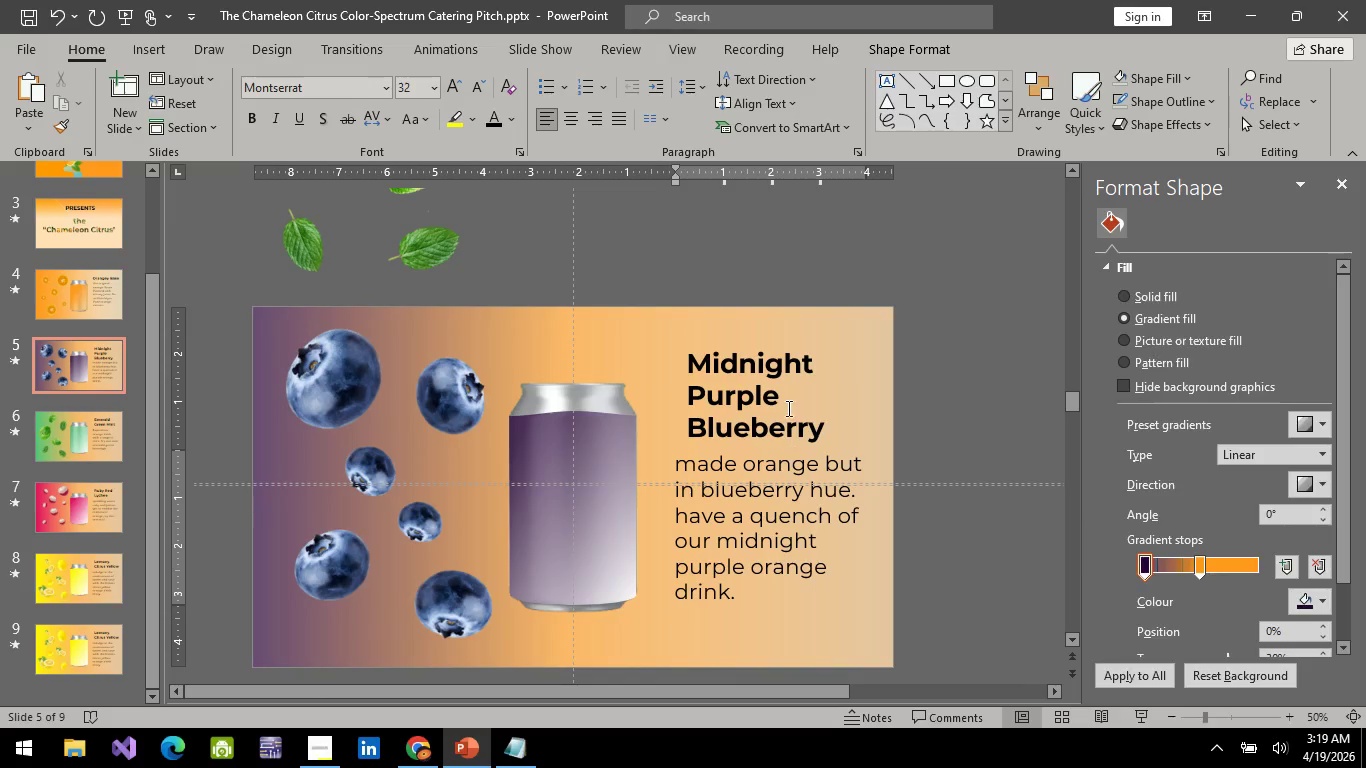 
hold_key(key=ControlLeft, duration=1.5)
left_click([807, 362])
 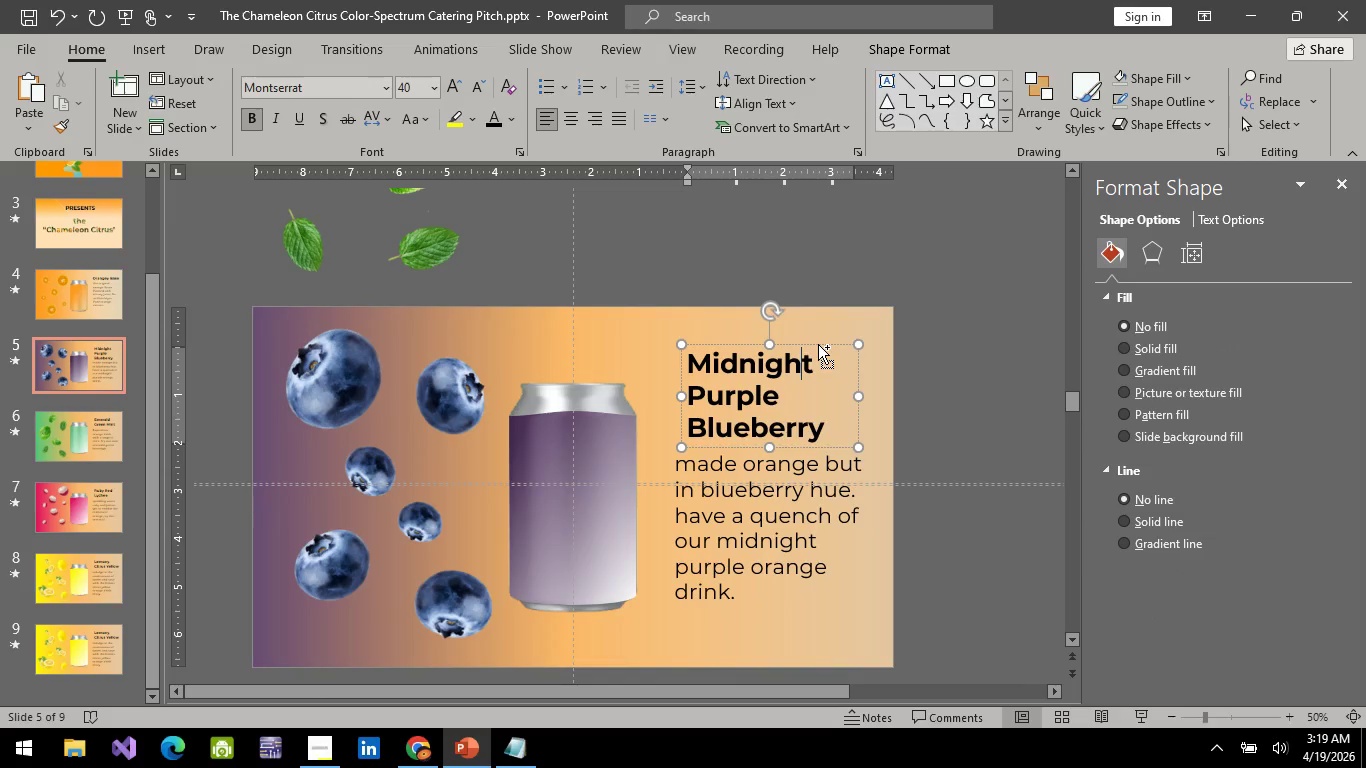 
key(Control+ControlLeft)
 